 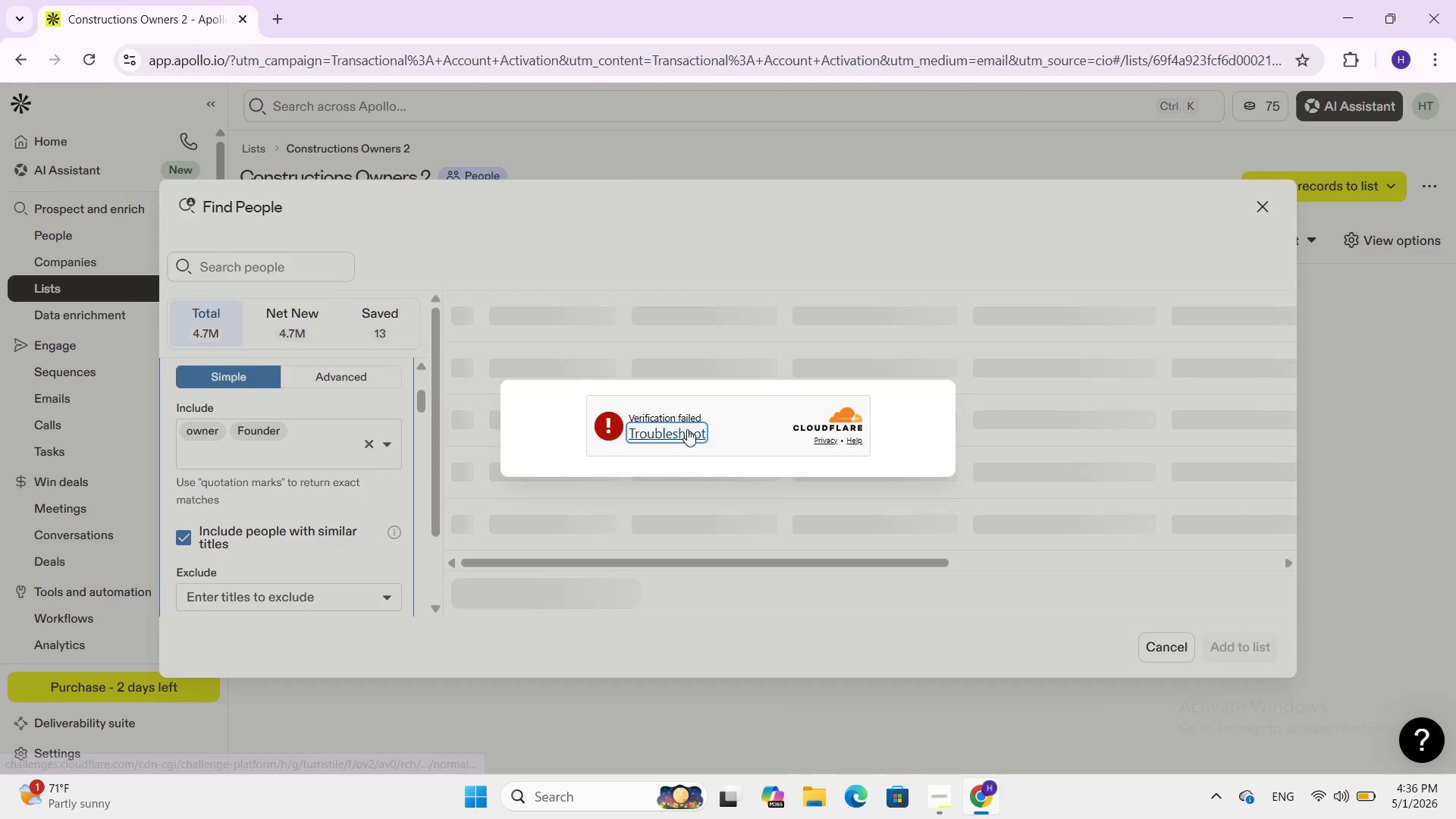 
left_click([687, 429])
 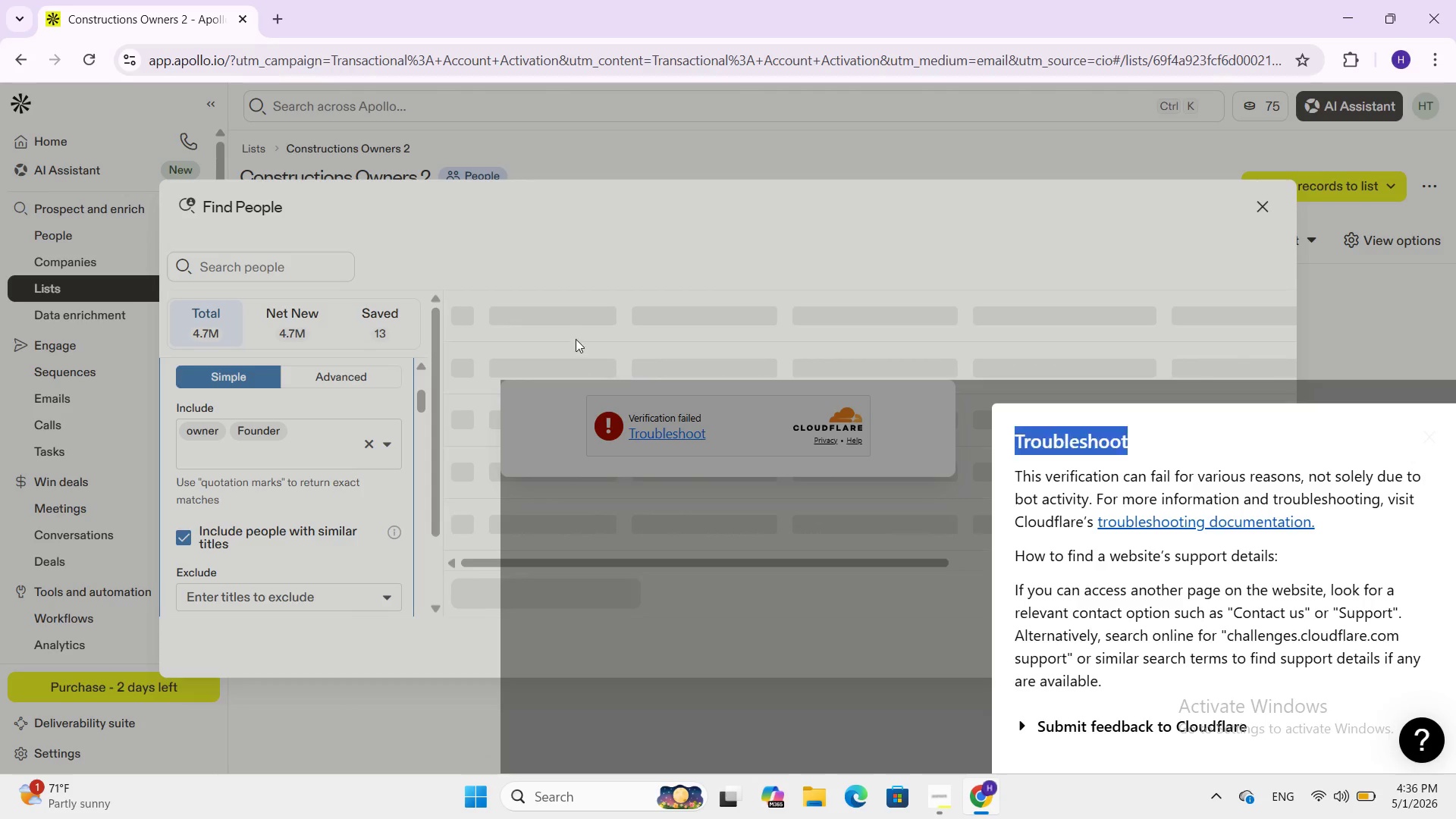 
left_click_drag(start_coordinate=[1213, 423], to_coordinate=[576, 339])
 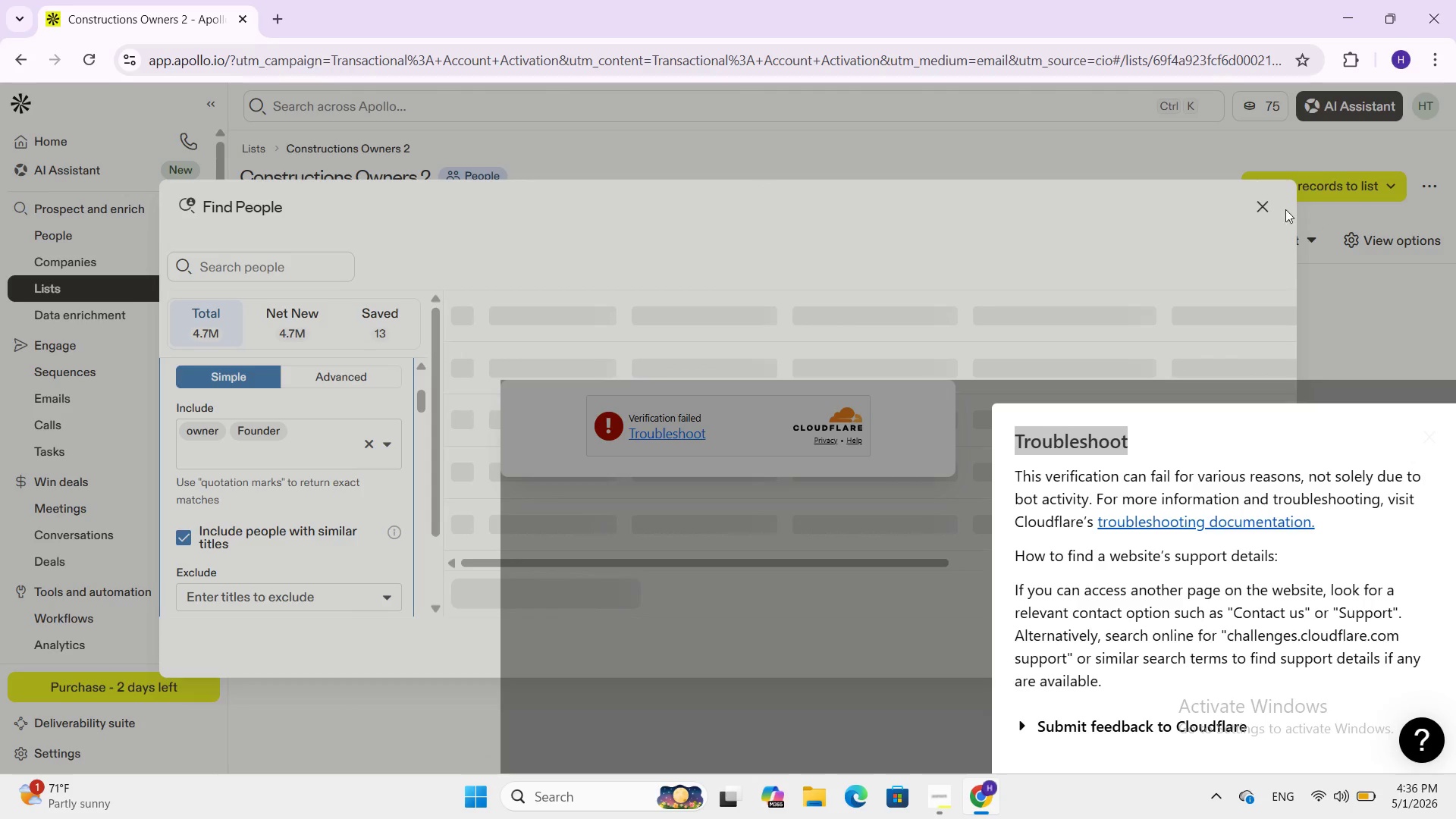 
left_click([758, 177])
 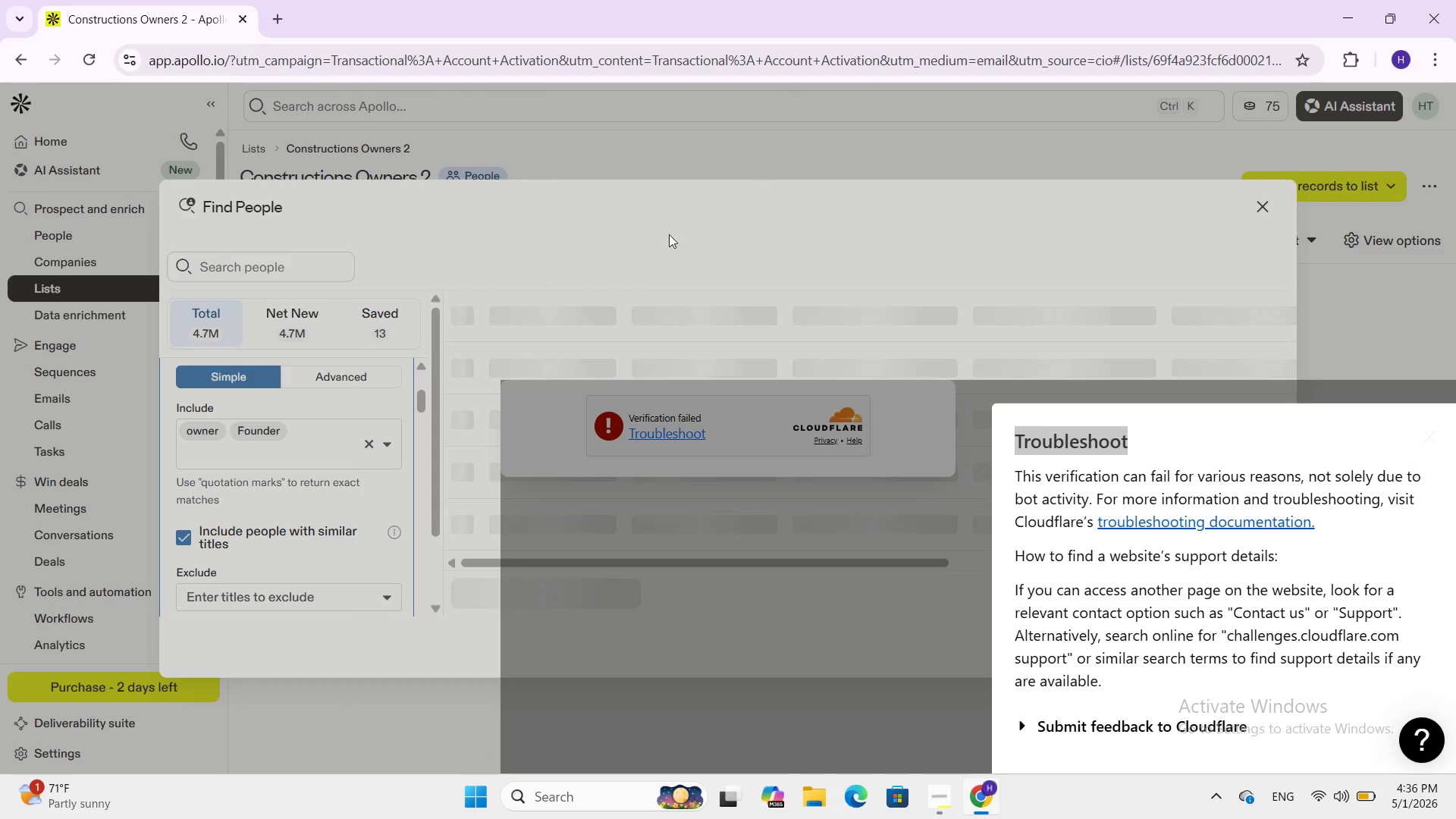 
left_click([1262, 212])
 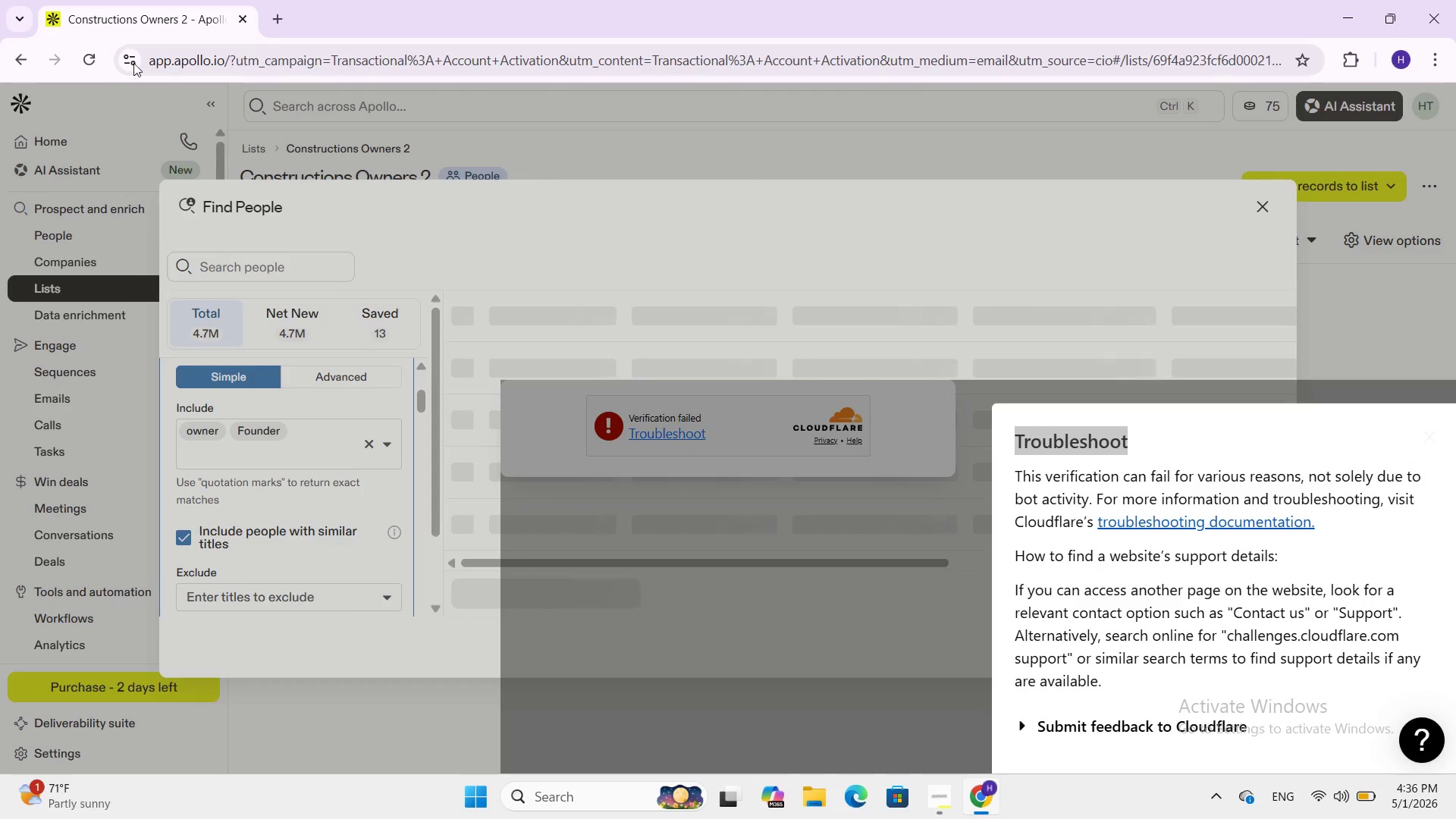 
left_click([742, 223])
 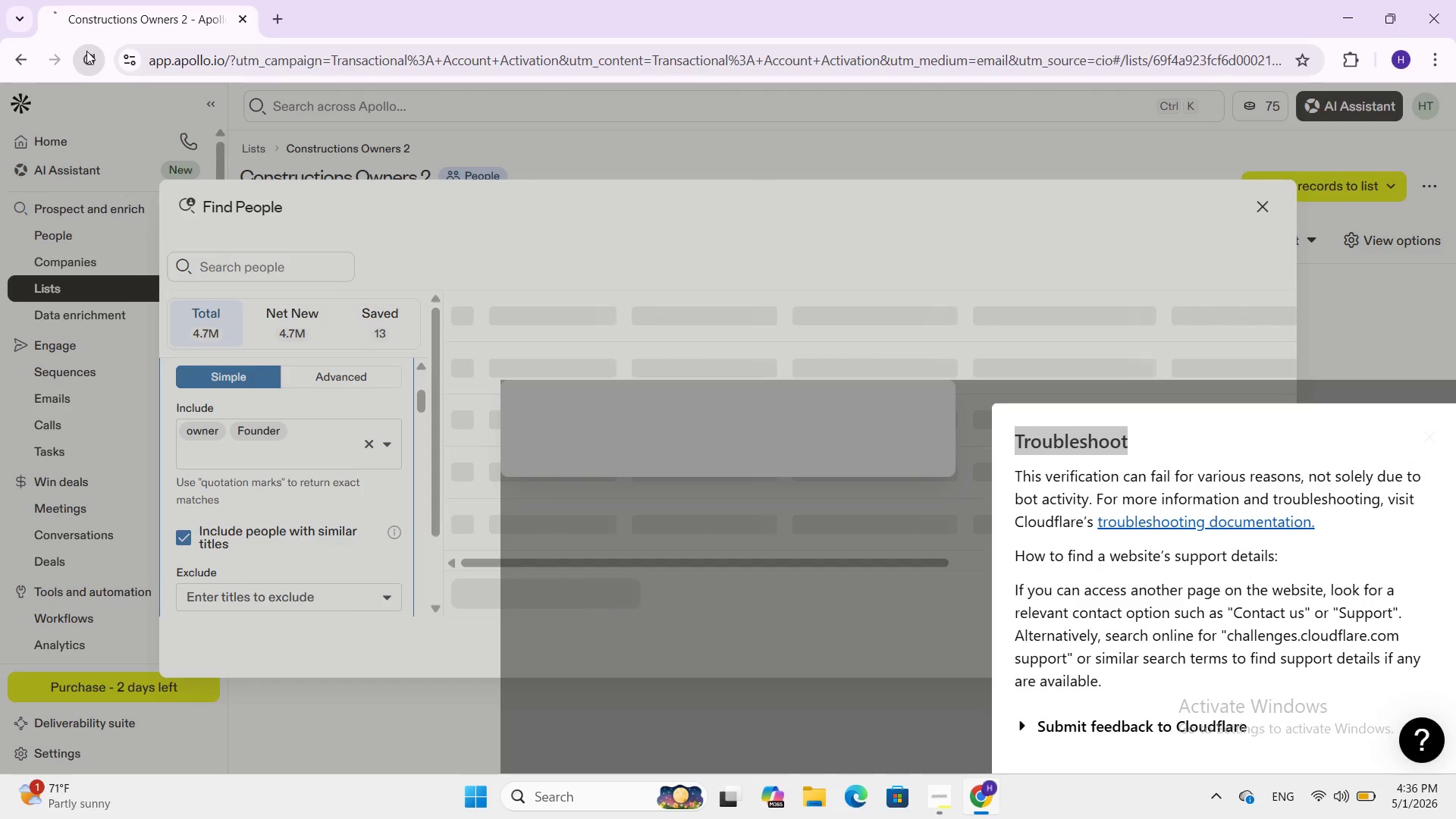 
left_click([86, 51])
 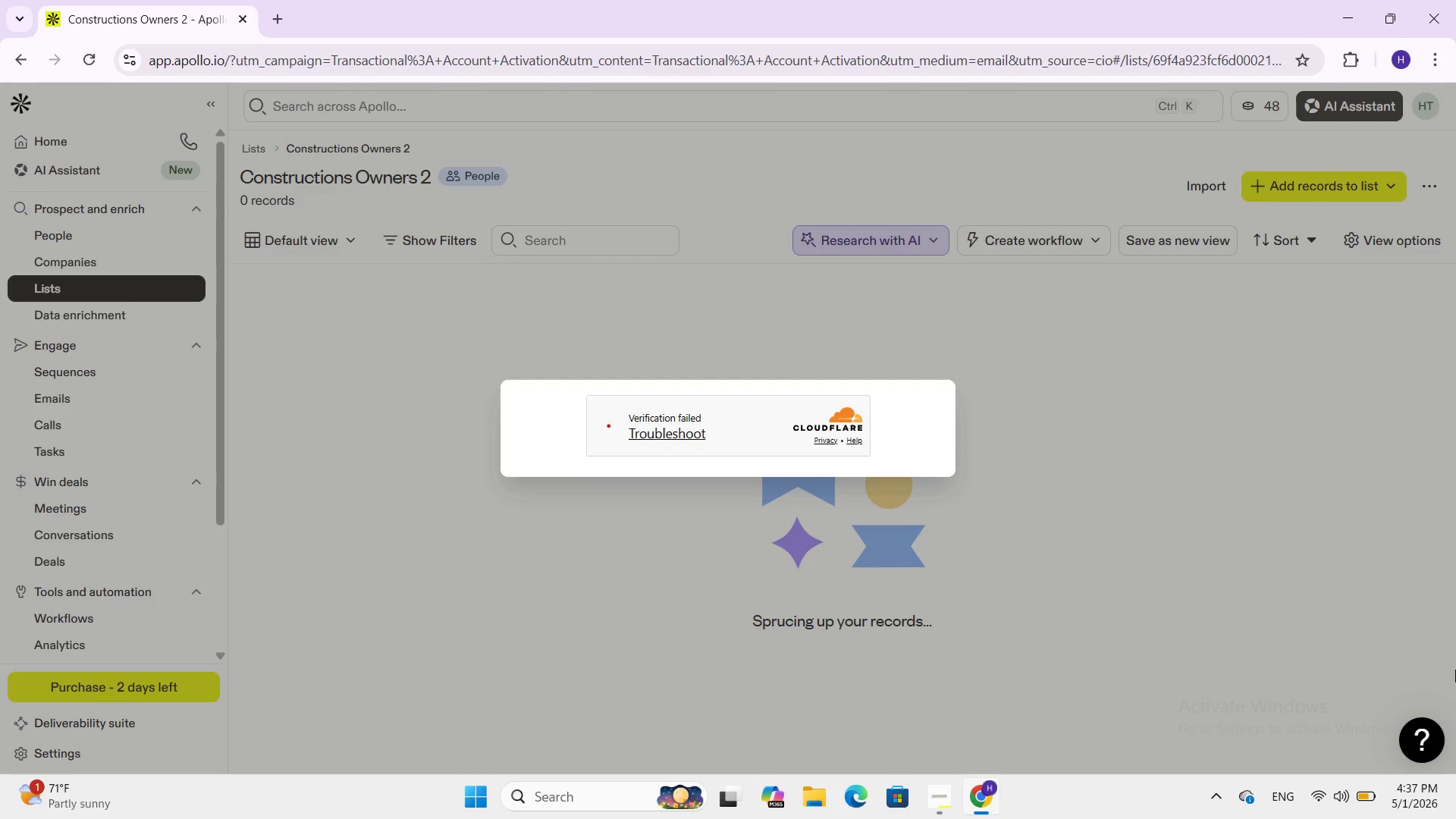 
wait(57.28)
 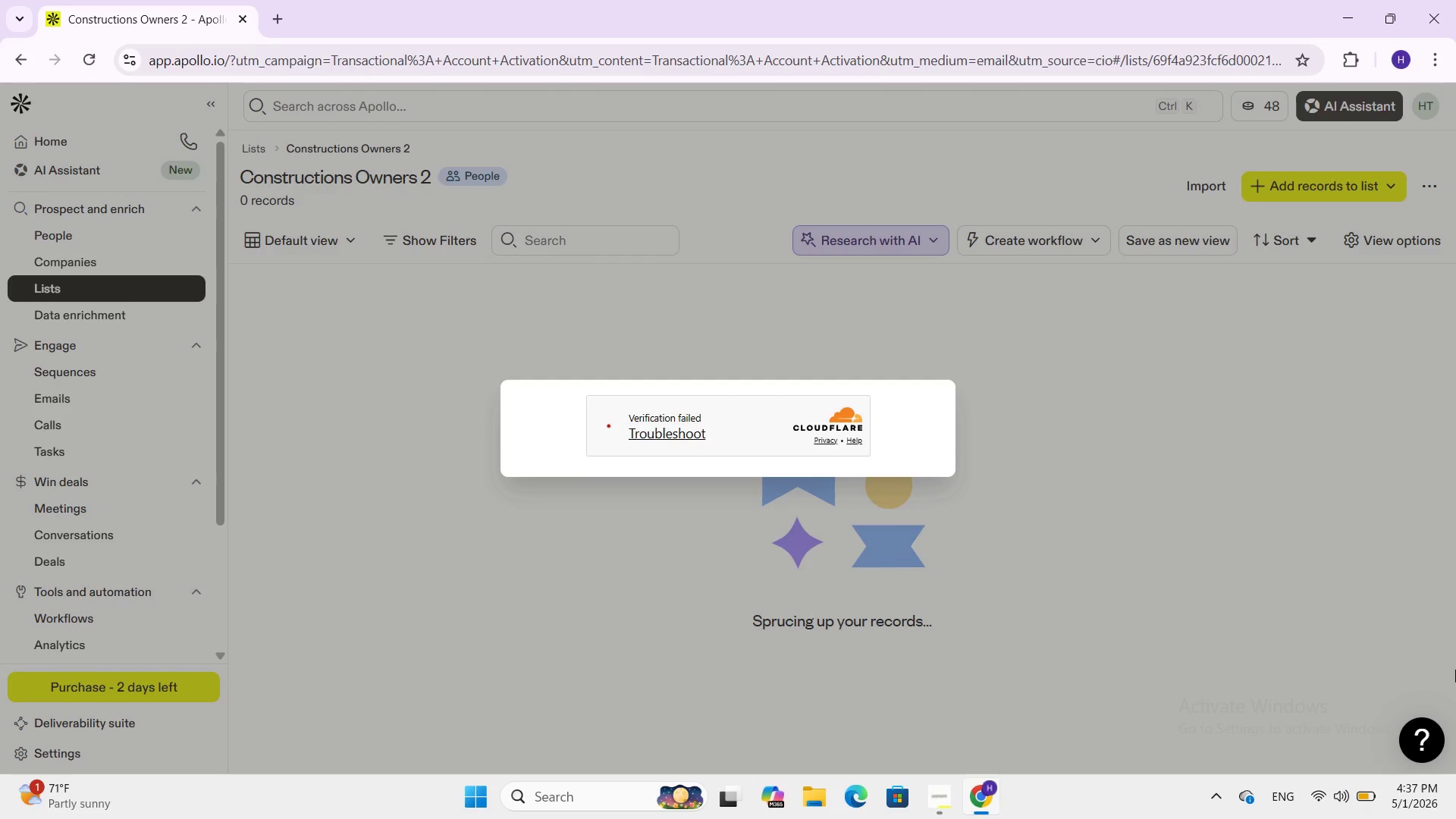 
left_click([785, 504])
 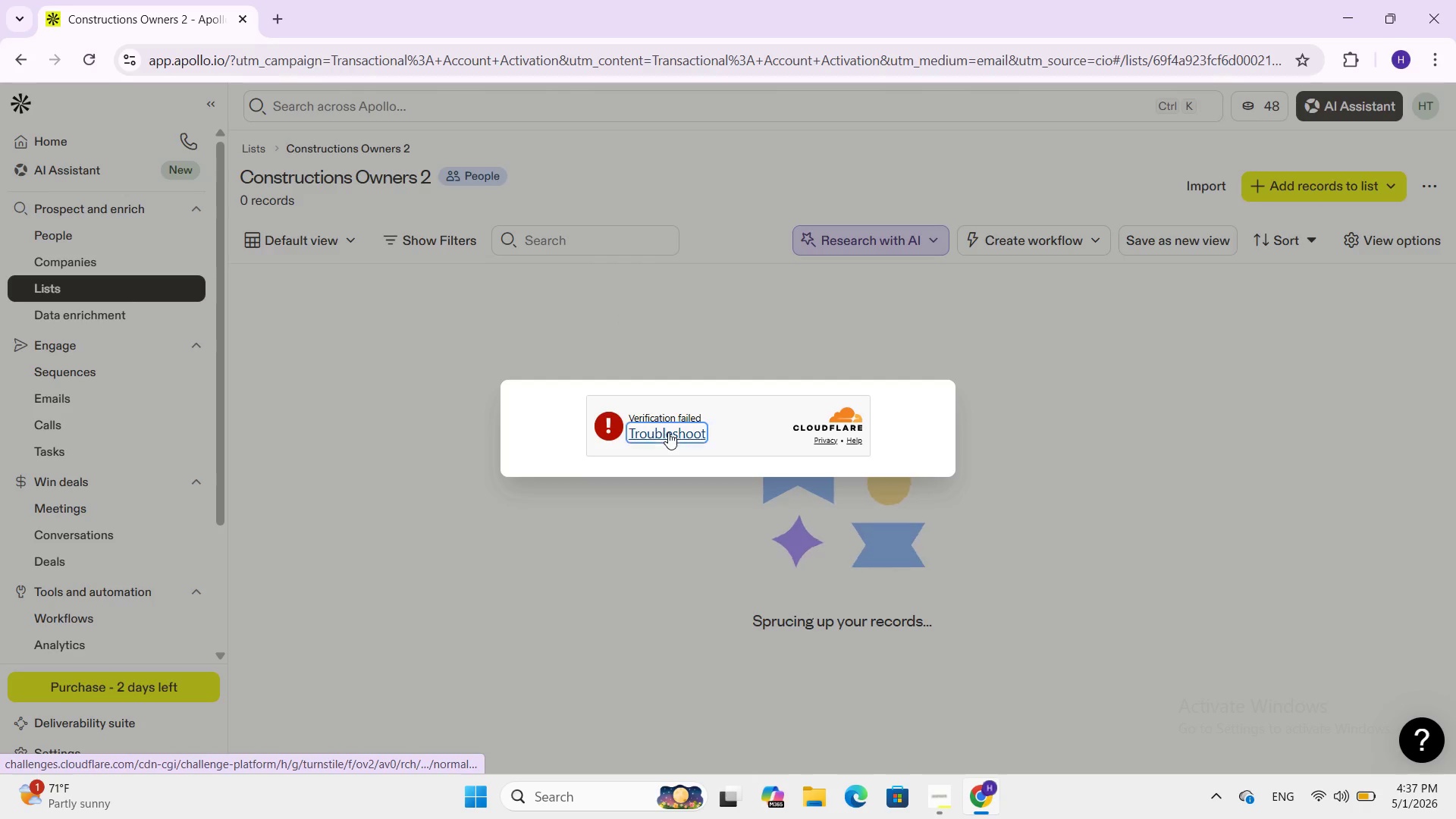 
left_click([668, 432])
 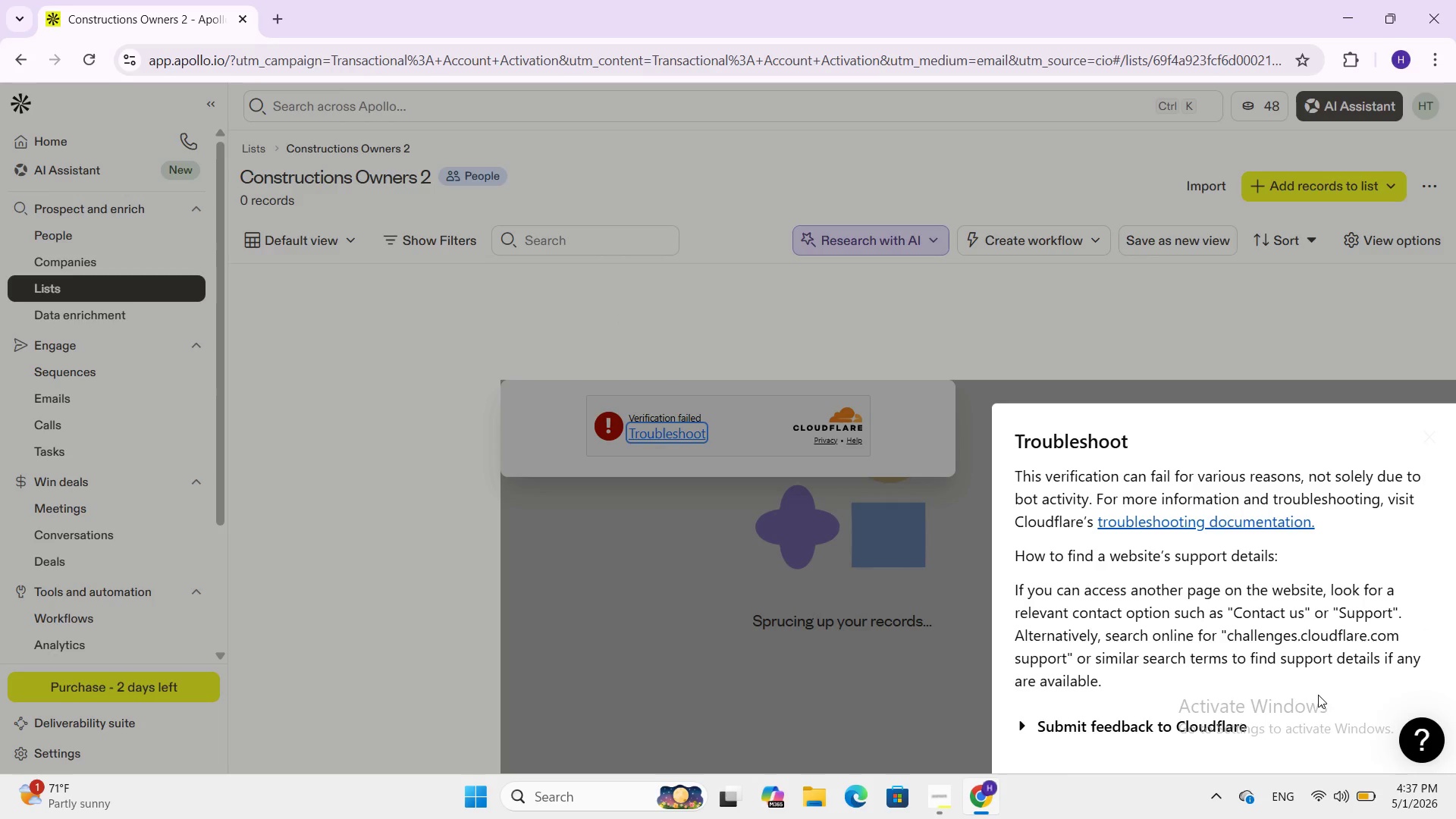 
scroll: coordinate [1318, 695], scroll_direction: down, amount: 4.0
 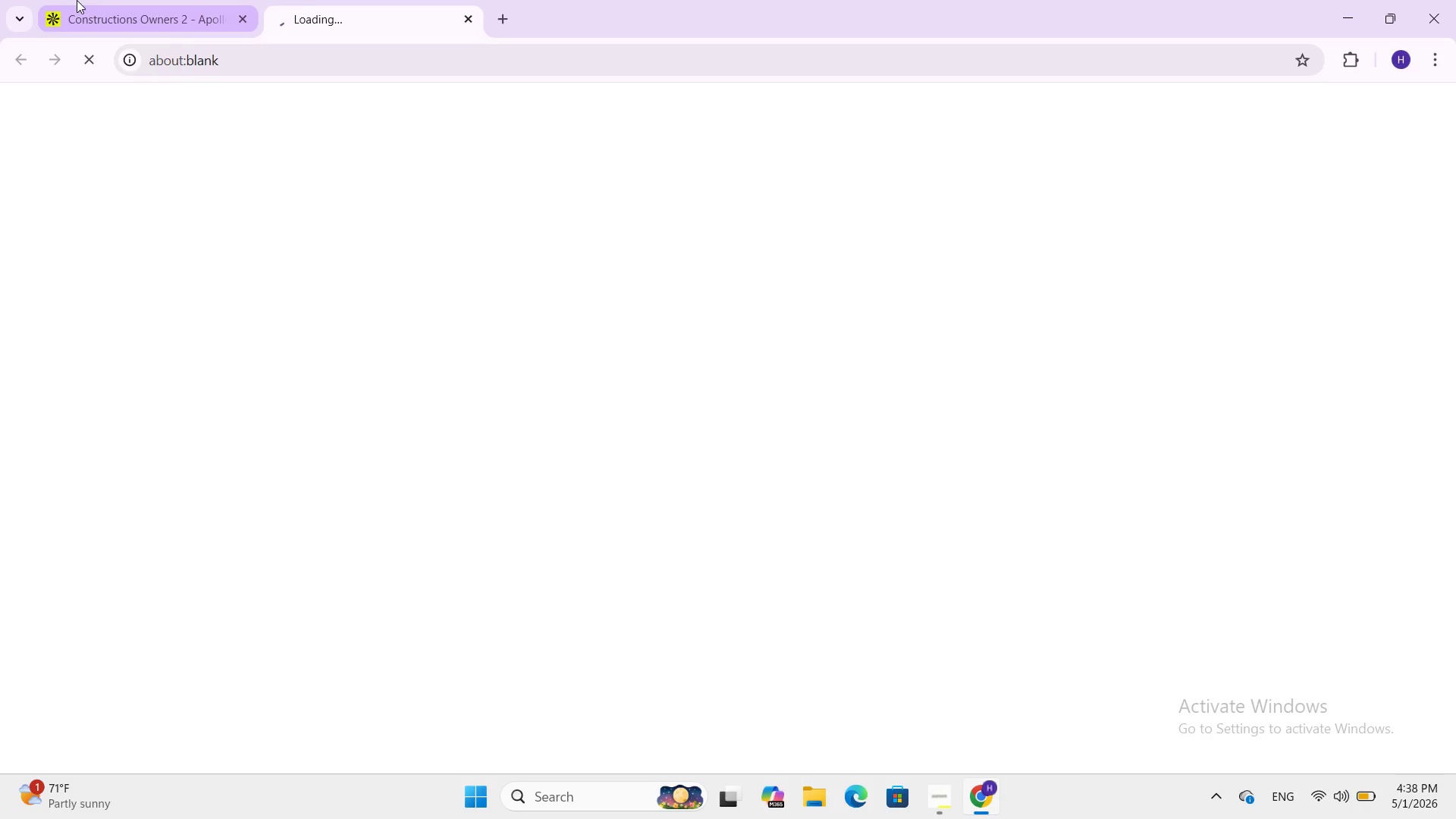 
left_click([77, 0])
 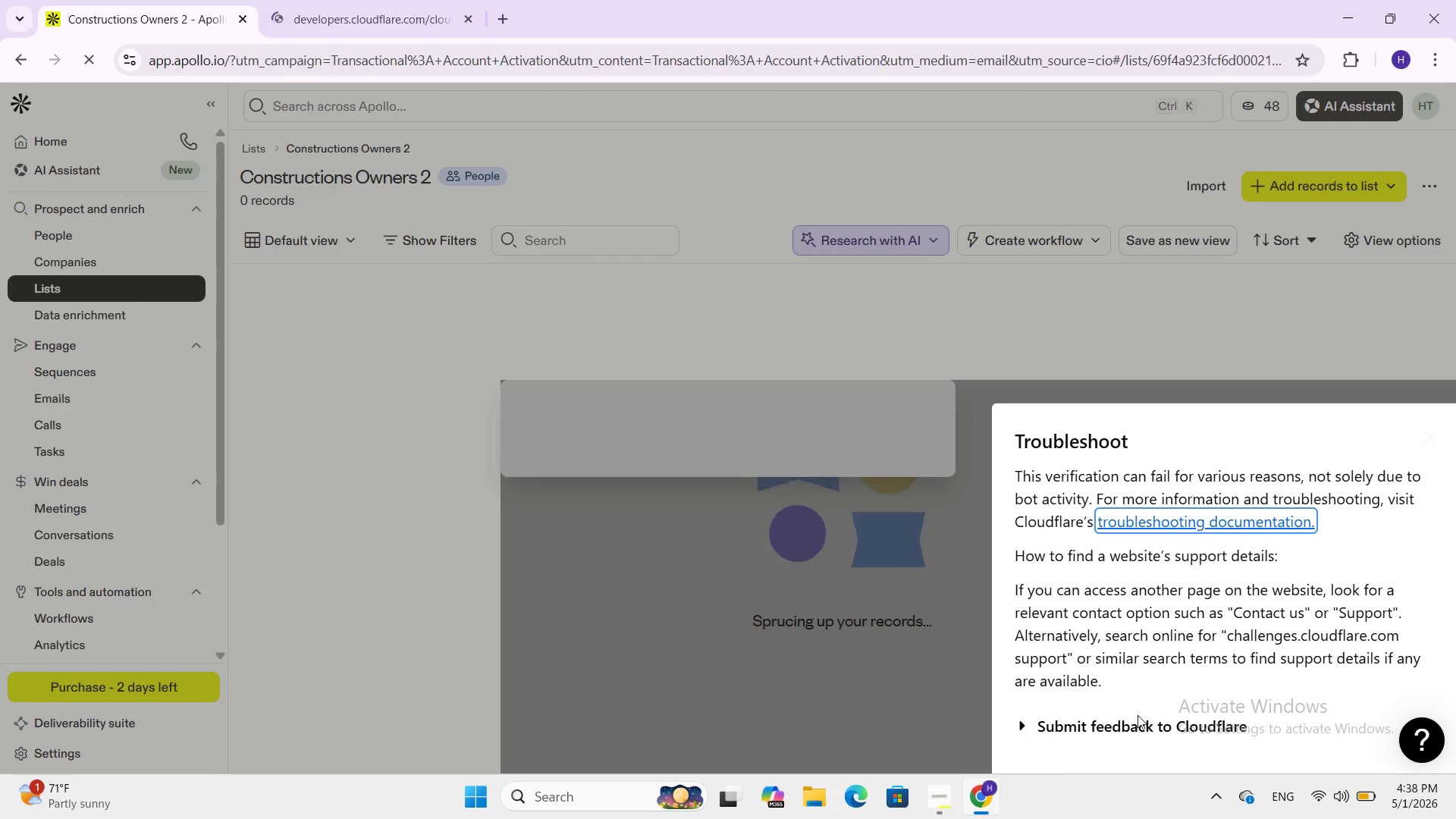 
scroll: coordinate [1024, 665], scroll_direction: down, amount: 3.0
 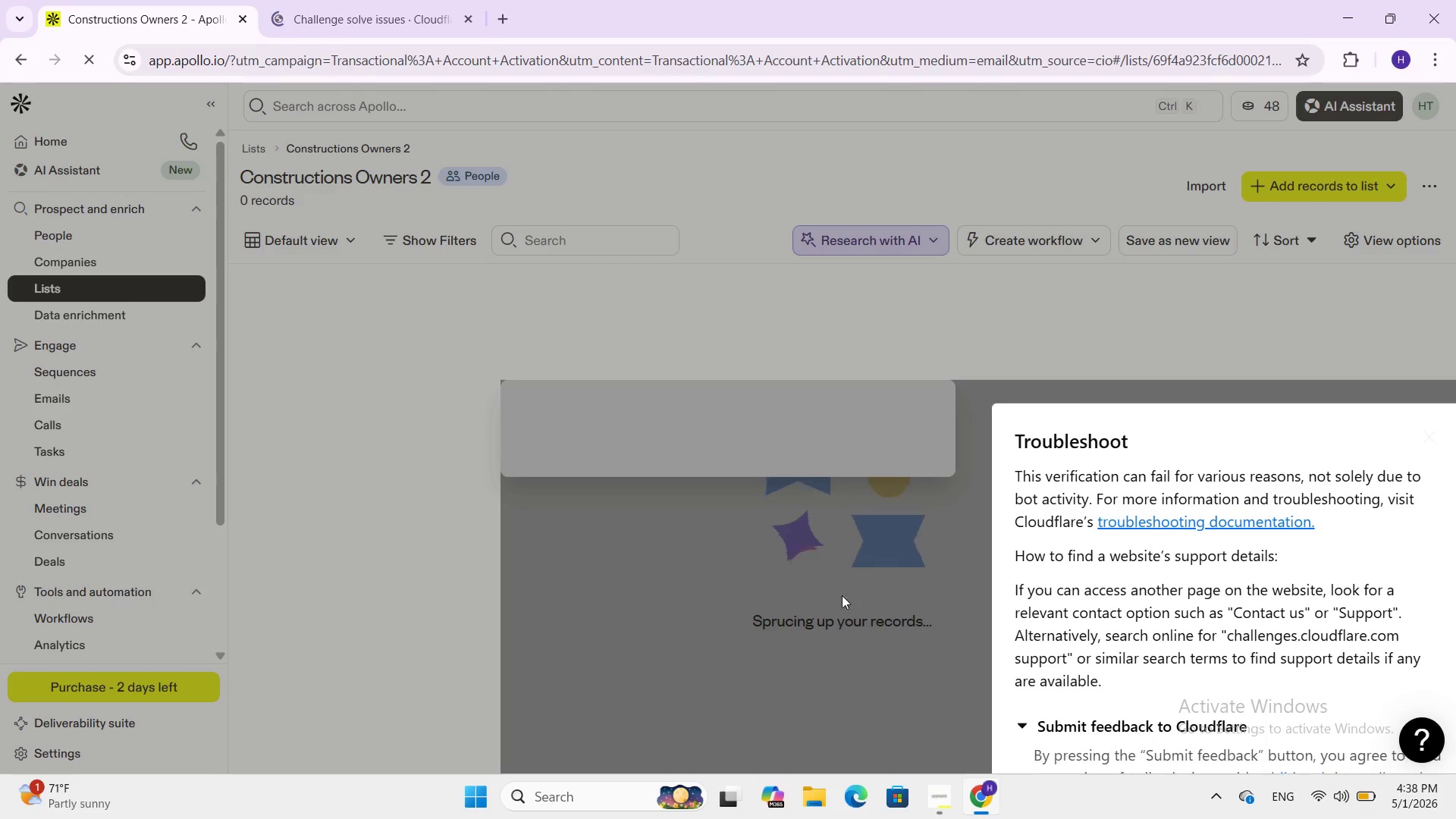 
left_click([1141, 720])
 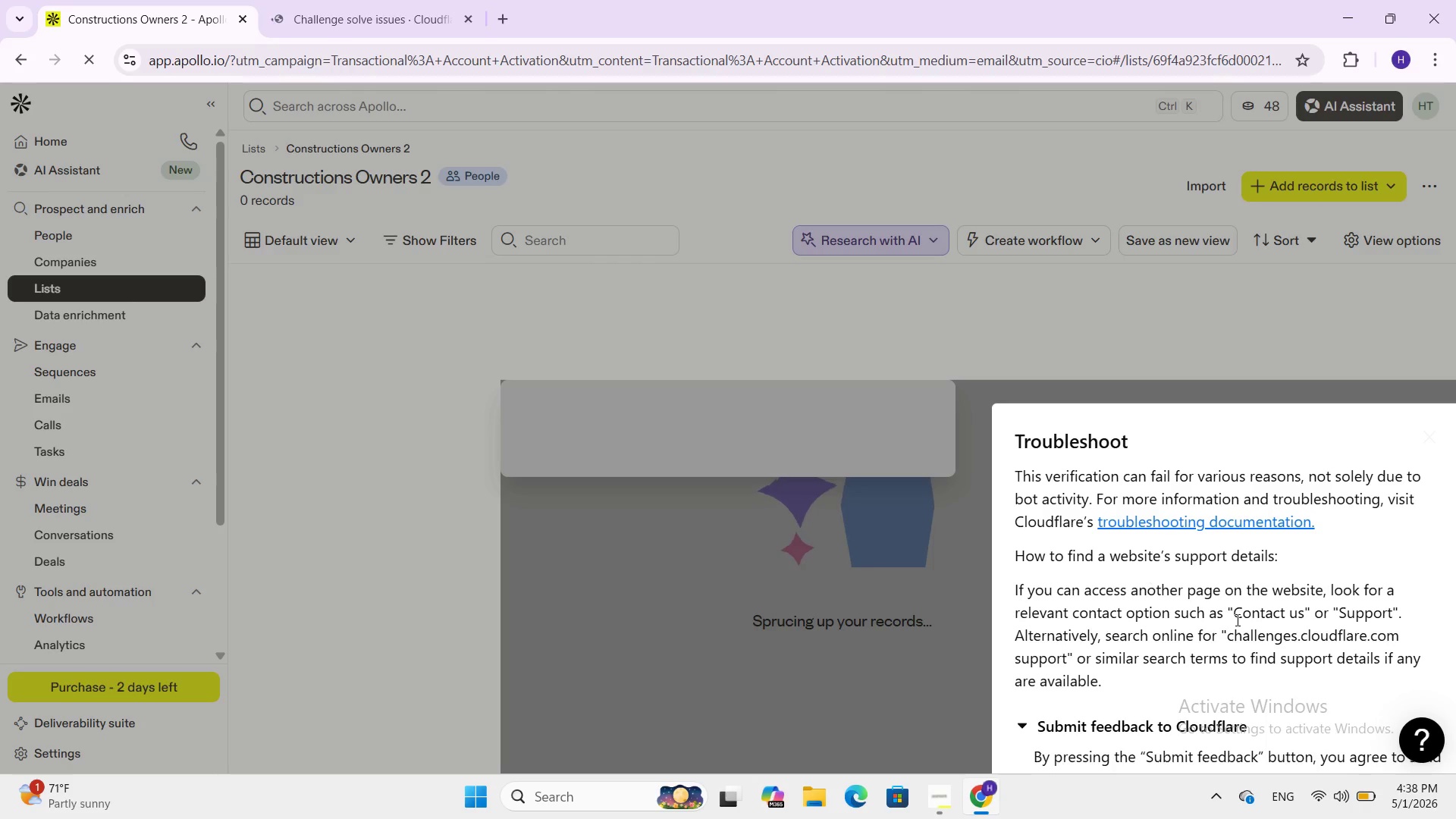 
scroll: coordinate [945, 550], scroll_direction: down, amount: 6.0
 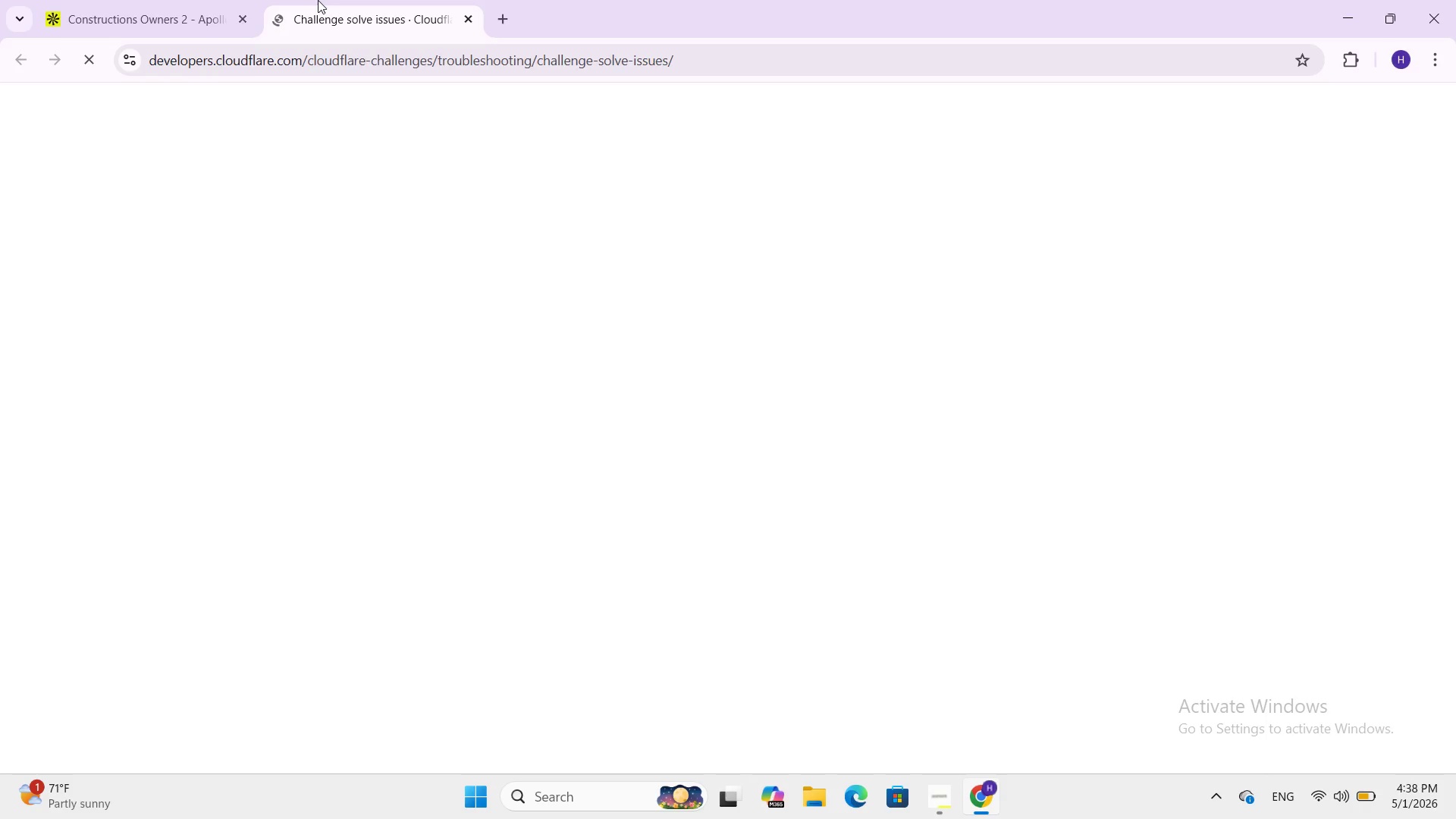 
left_click([318, 0])
 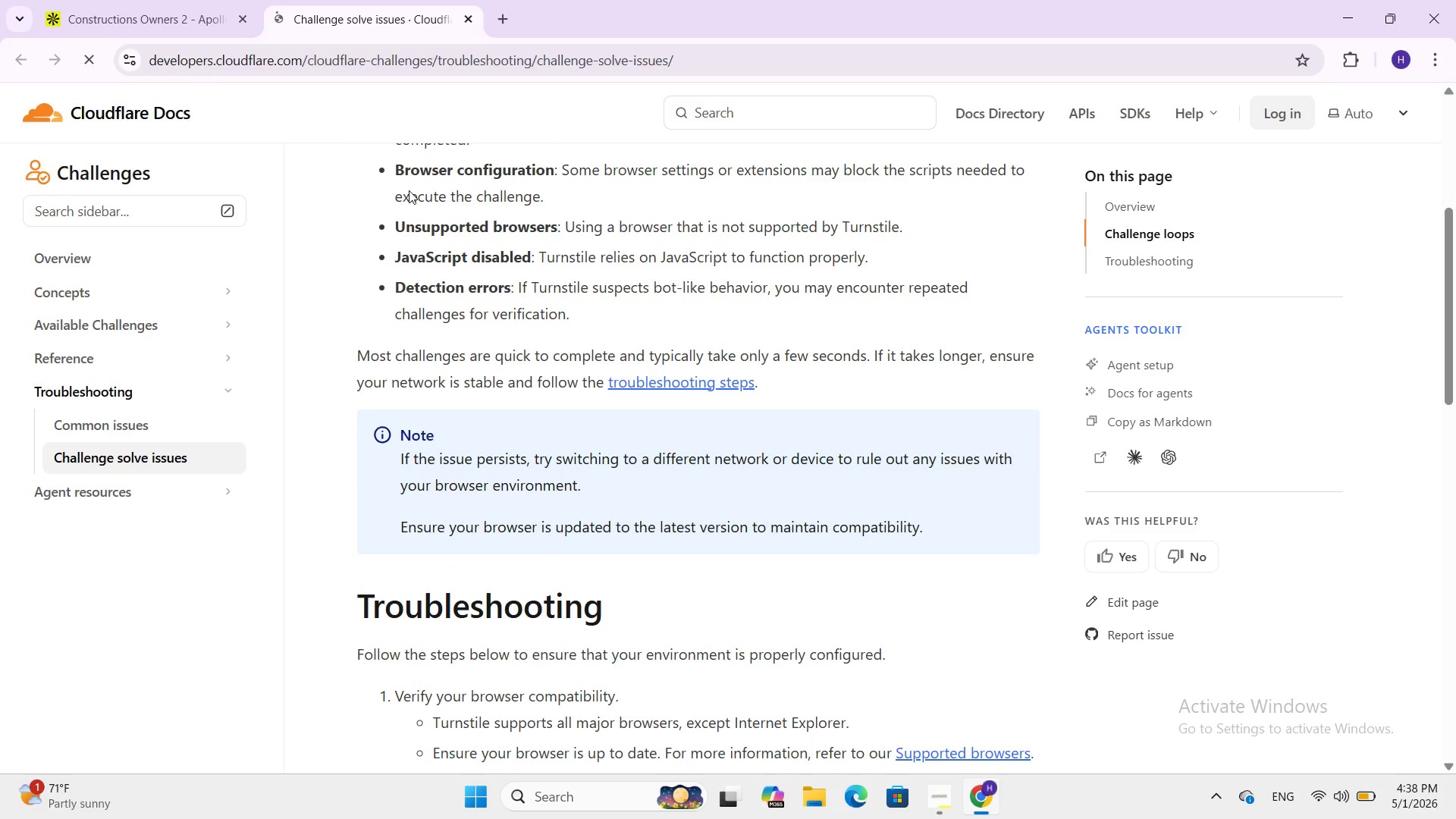 
scroll: coordinate [409, 190], scroll_direction: down, amount: 4.0
 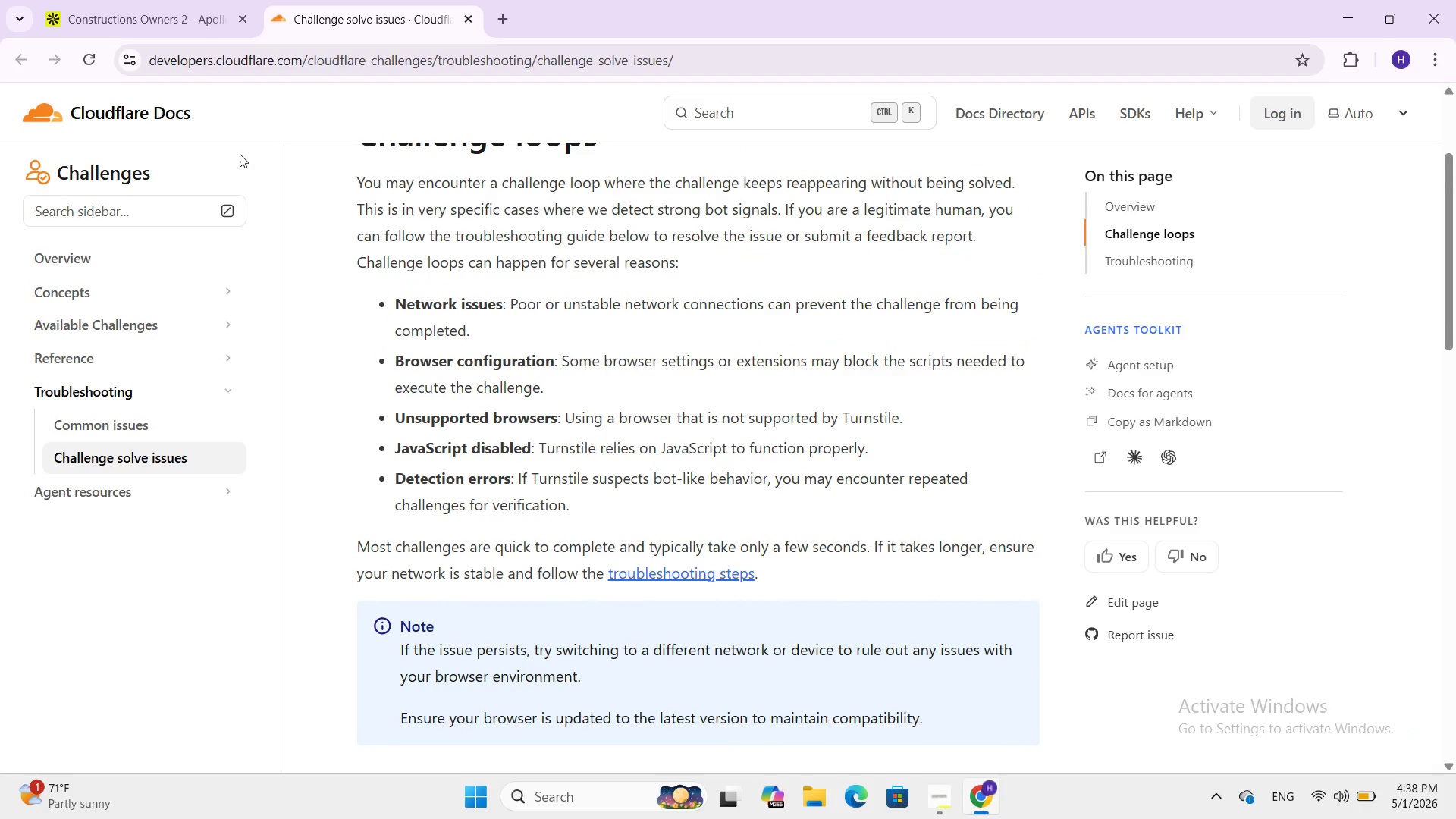 
scroll: coordinate [795, 398], scroll_direction: up, amount: 5.0
 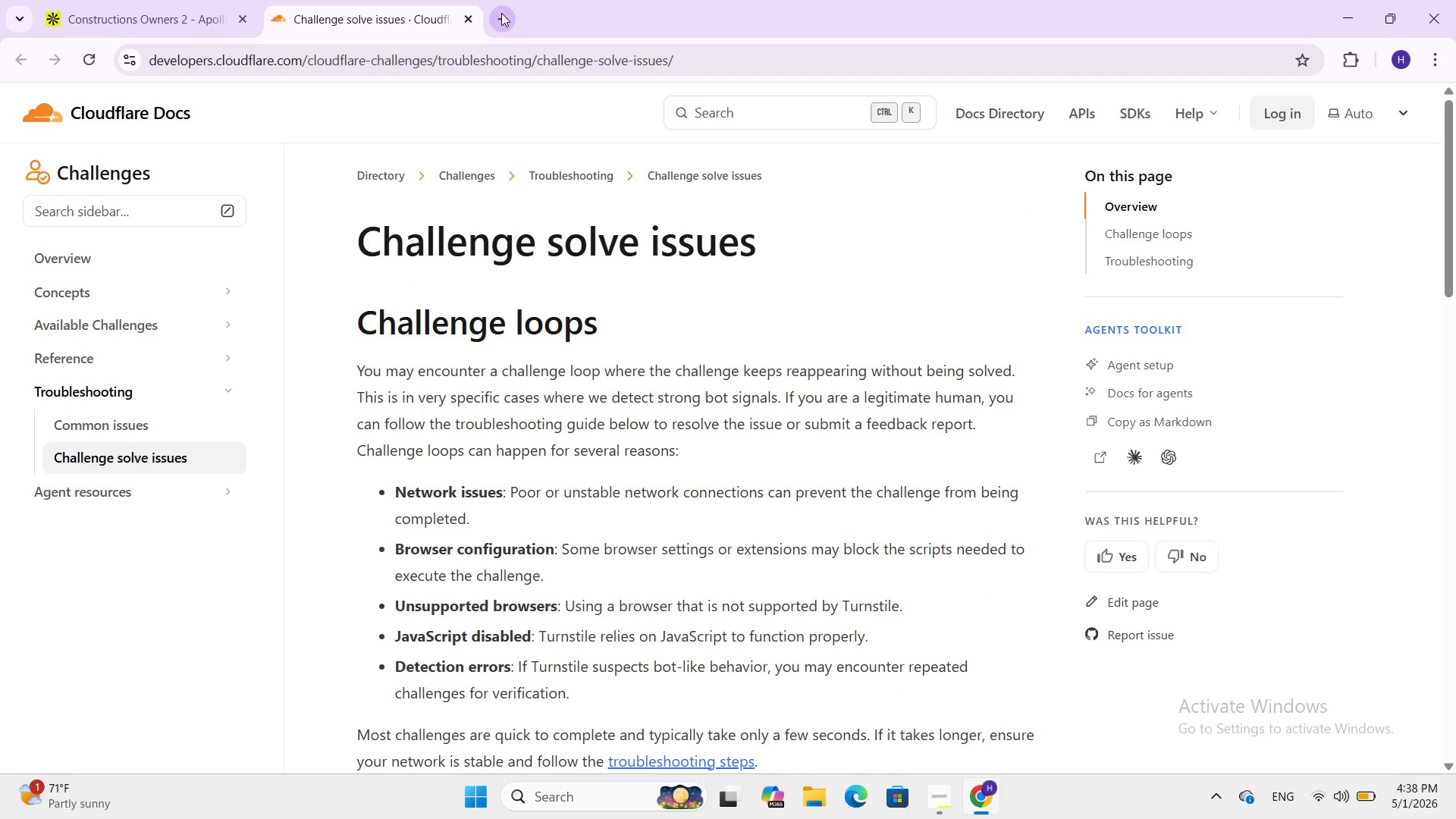 
wait(5.53)
 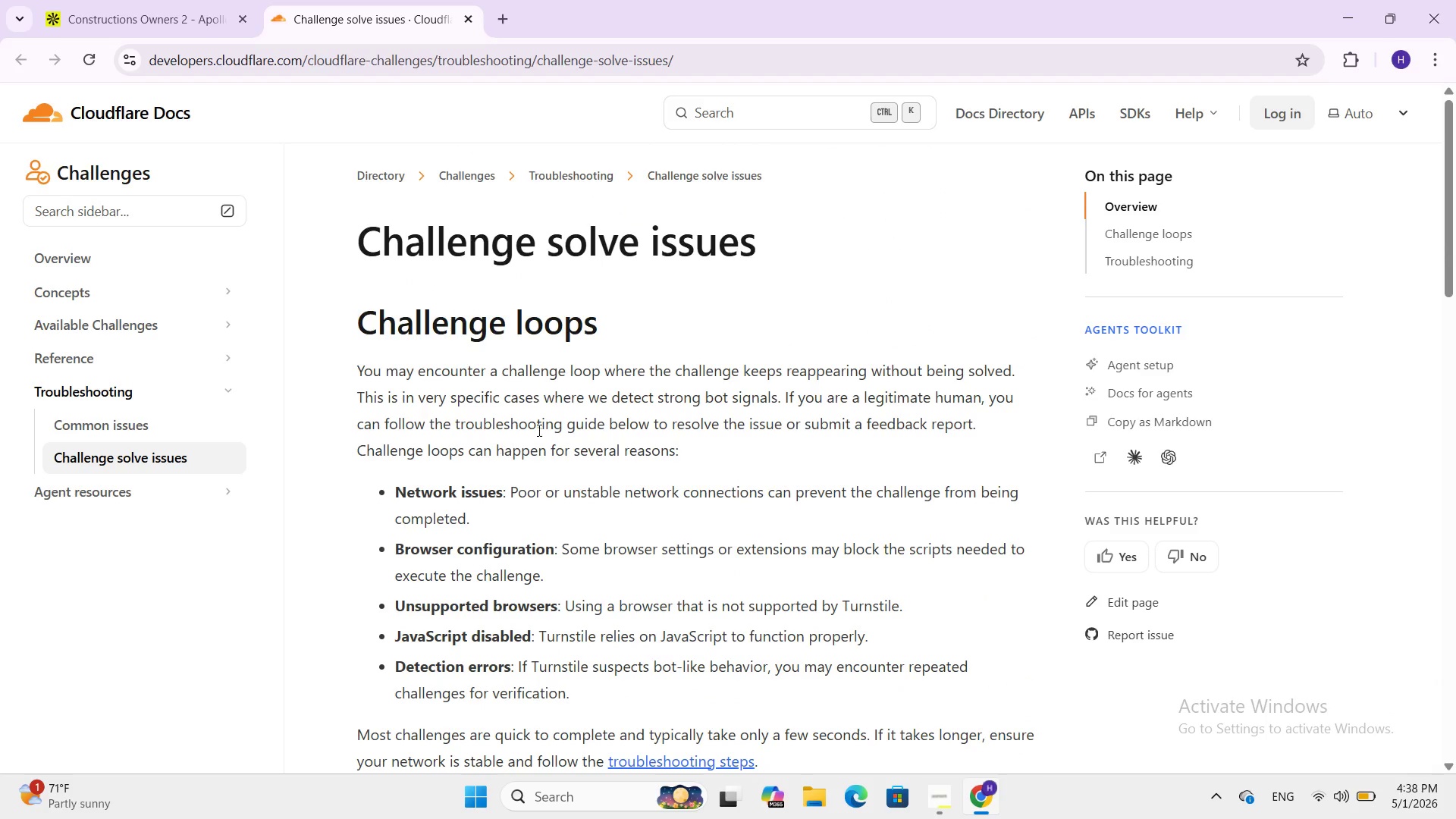 
scroll: coordinate [368, 192], scroll_direction: down, amount: 17.0
 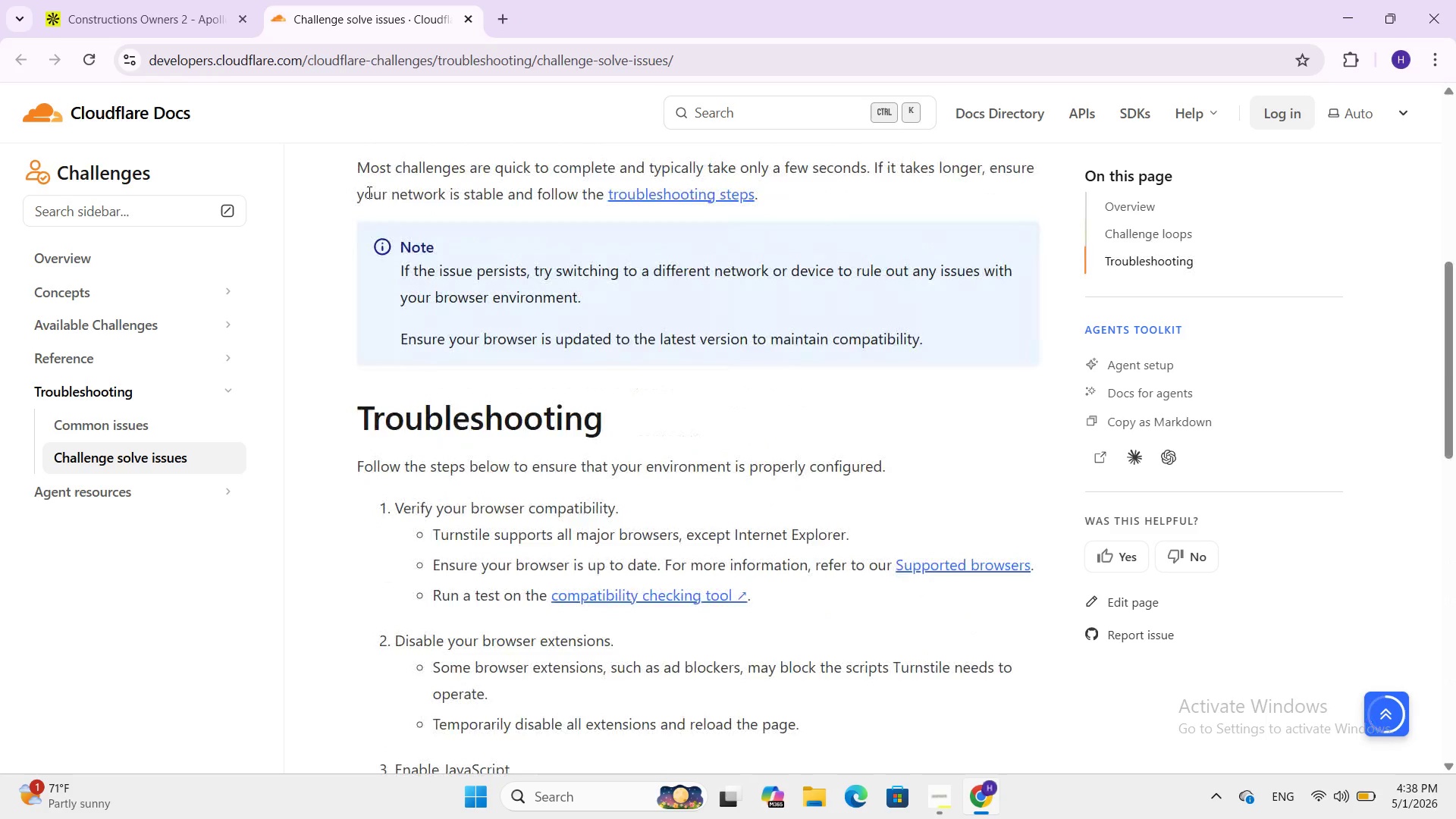 
scroll: coordinate [950, 143], scroll_direction: up, amount: 22.0
 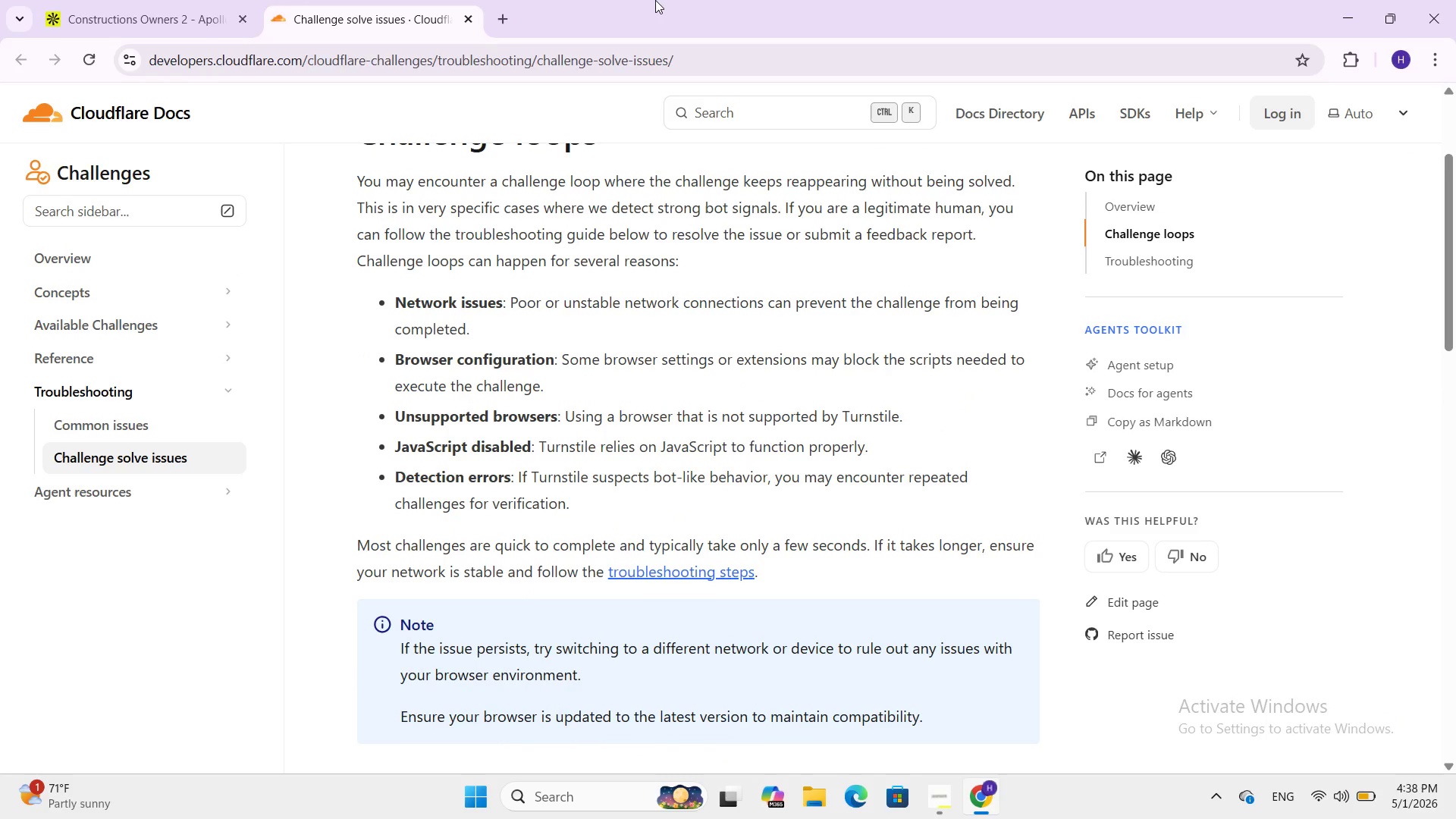 
scroll: coordinate [950, 143], scroll_direction: down, amount: 2.0
 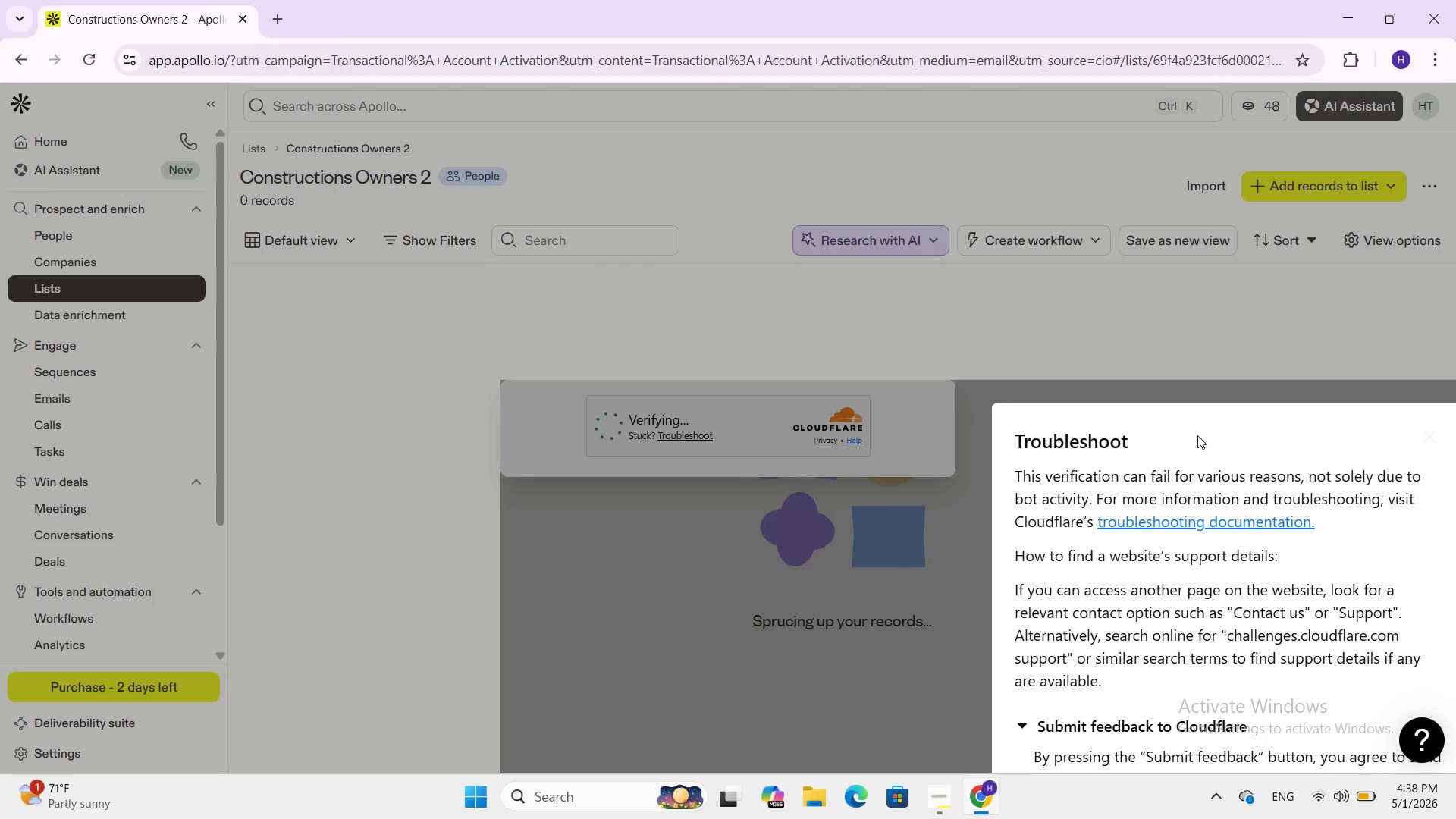 
left_click([1197, 435])
 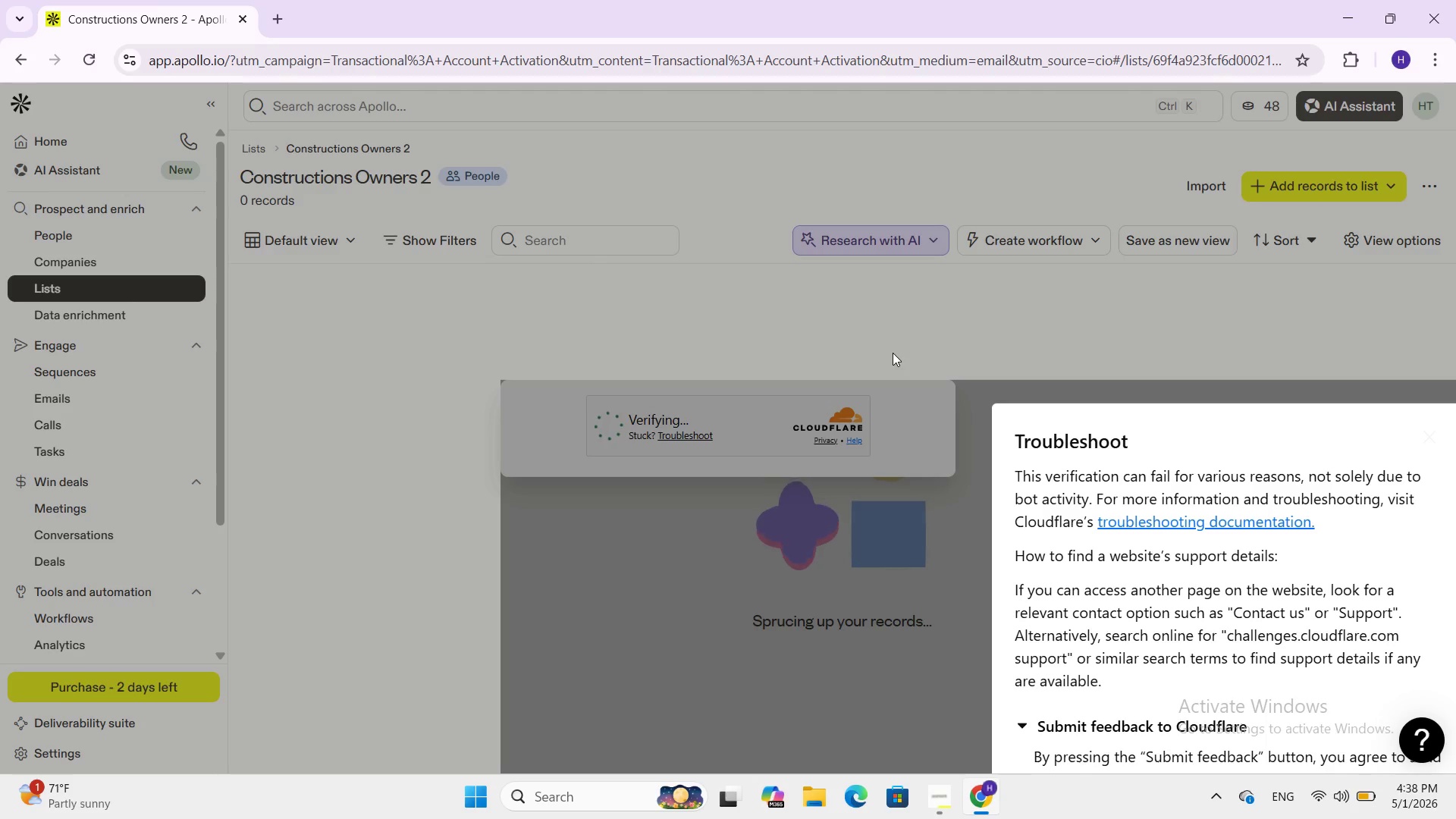 
left_click([893, 353])
 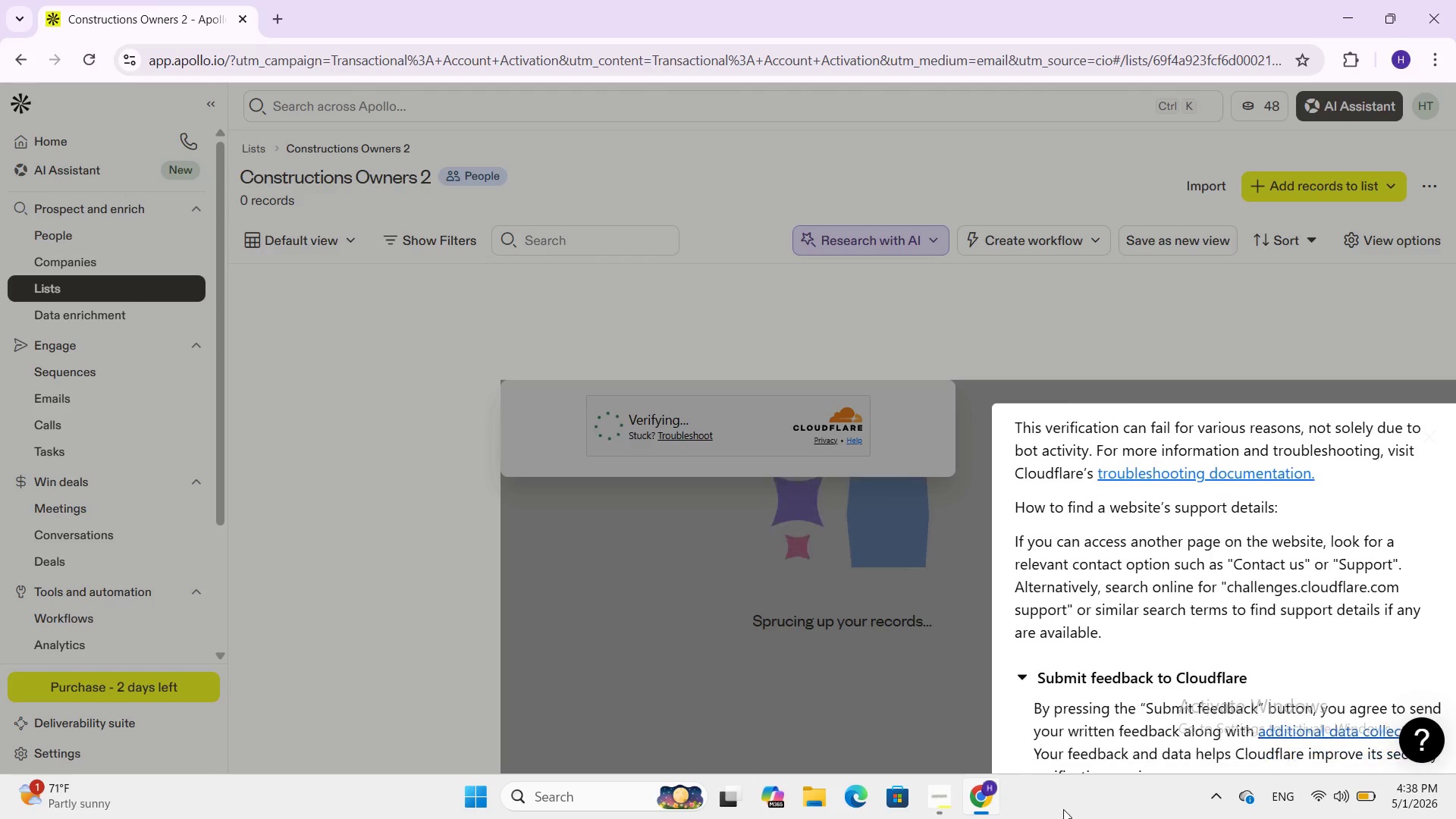 
scroll: coordinate [1140, 598], scroll_direction: down, amount: 14.0
 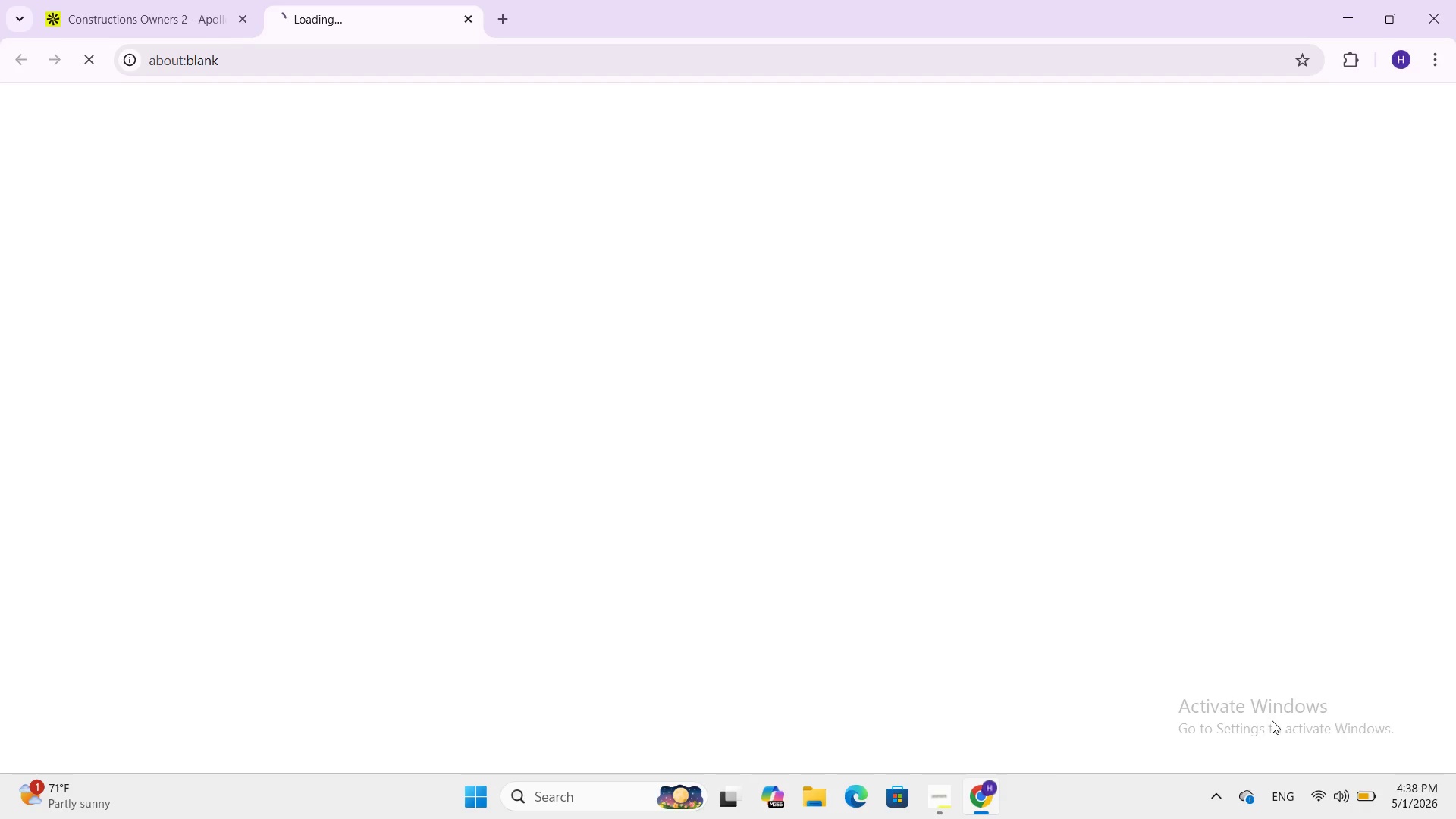 
left_click([1285, 724])
 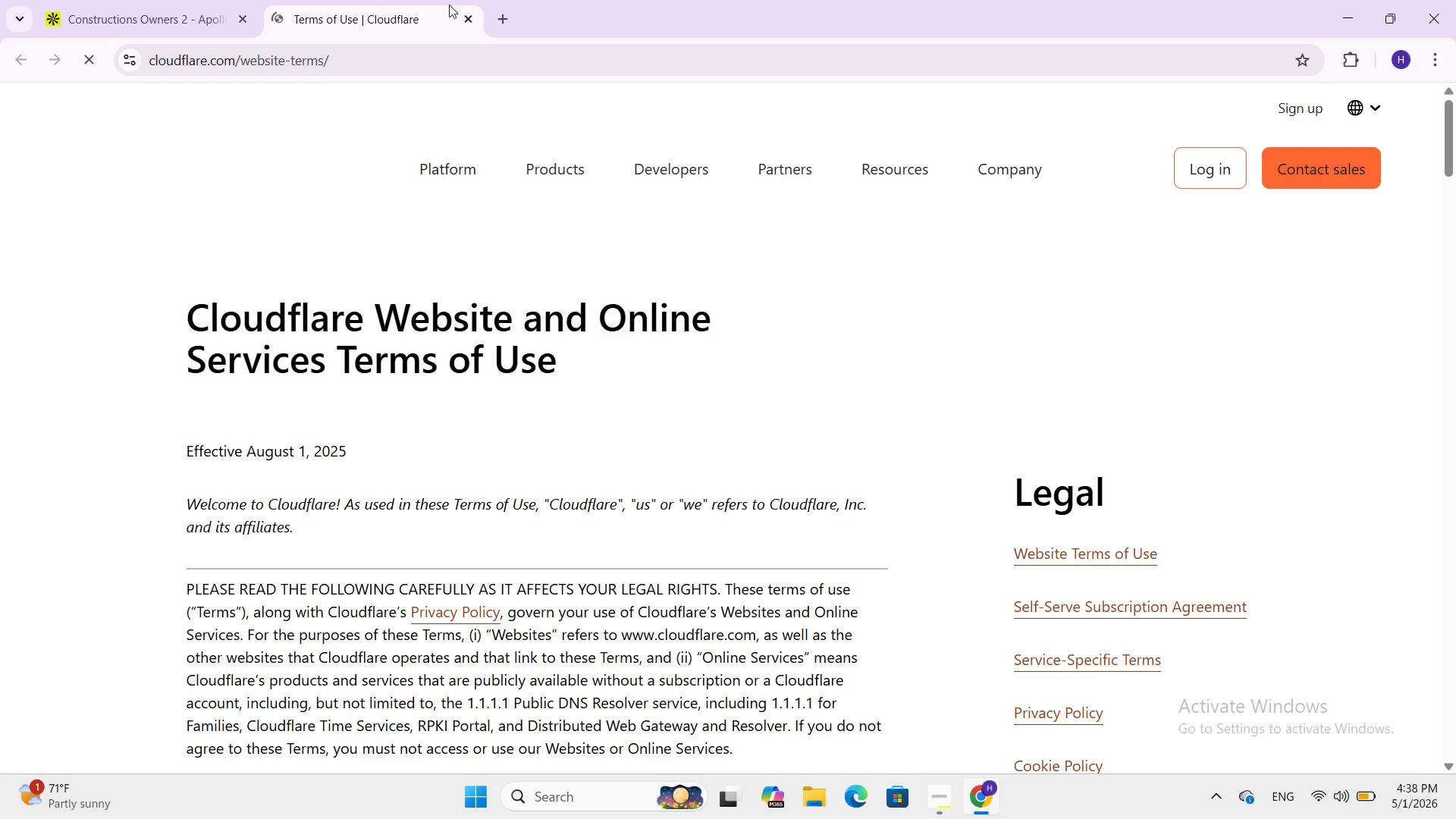 
double_click([326, 27])
 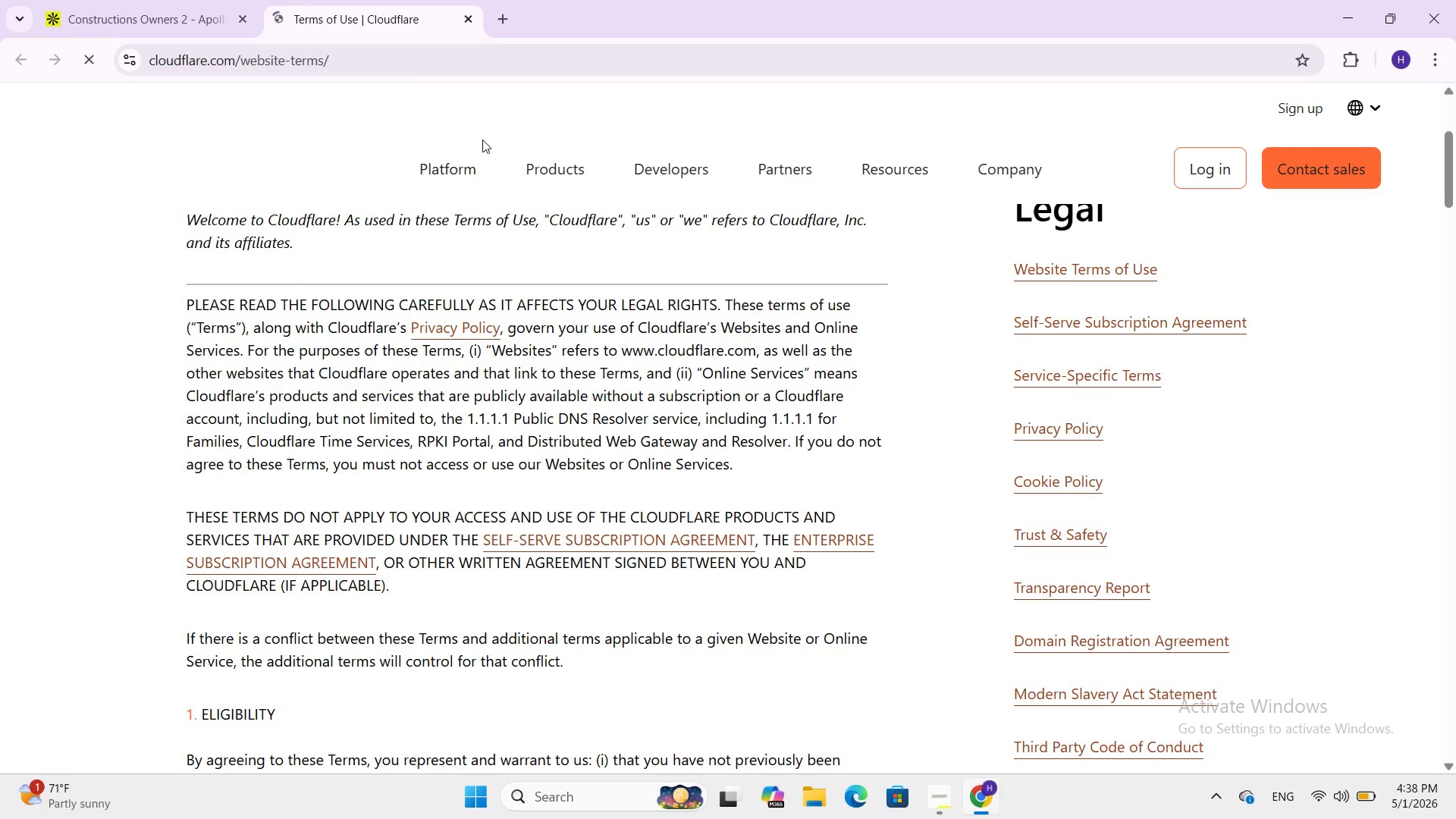 
scroll: coordinate [441, 98], scroll_direction: up, amount: 4.0
 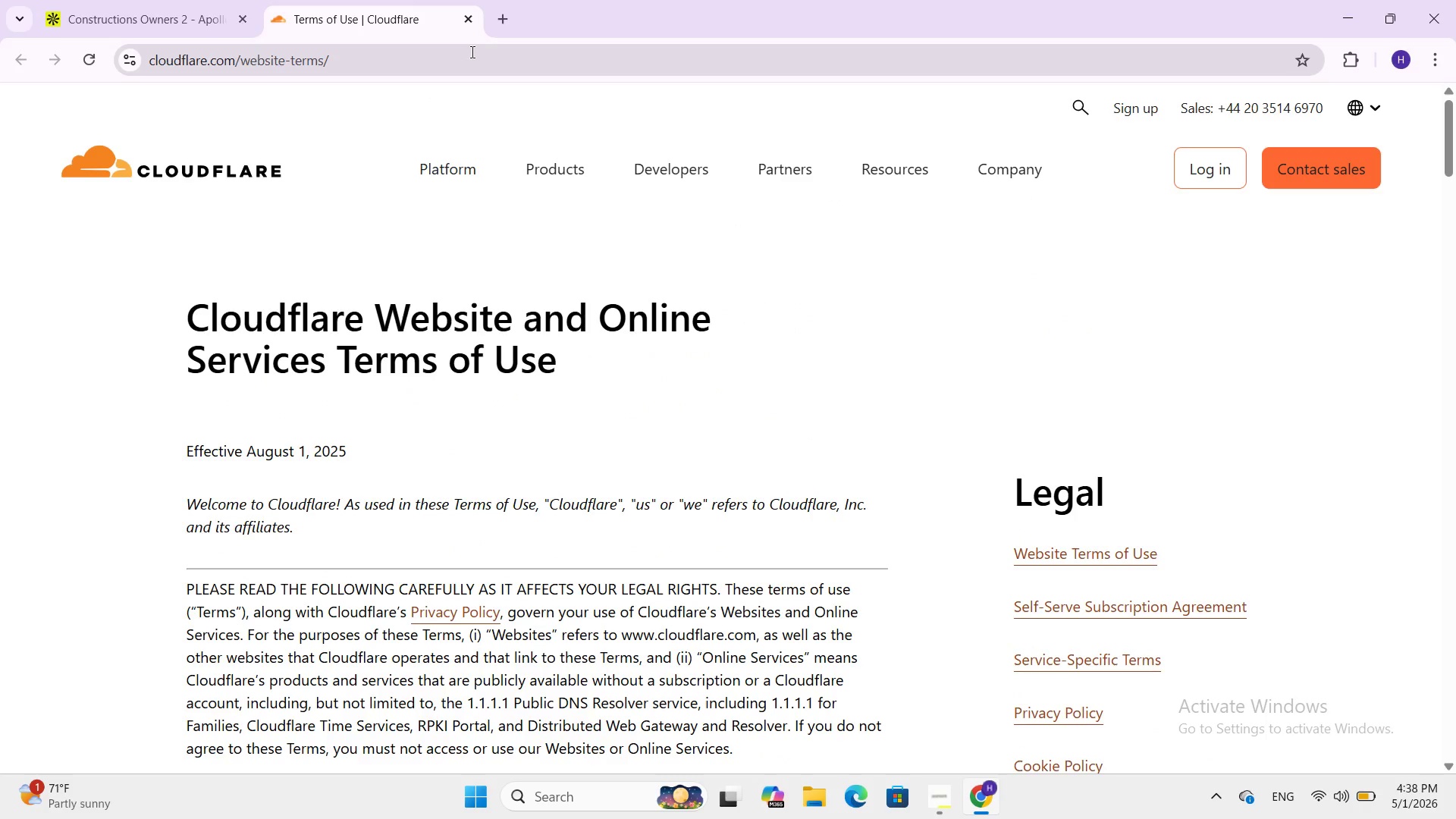 
scroll: coordinate [454, 5], scroll_direction: down, amount: 7.0
 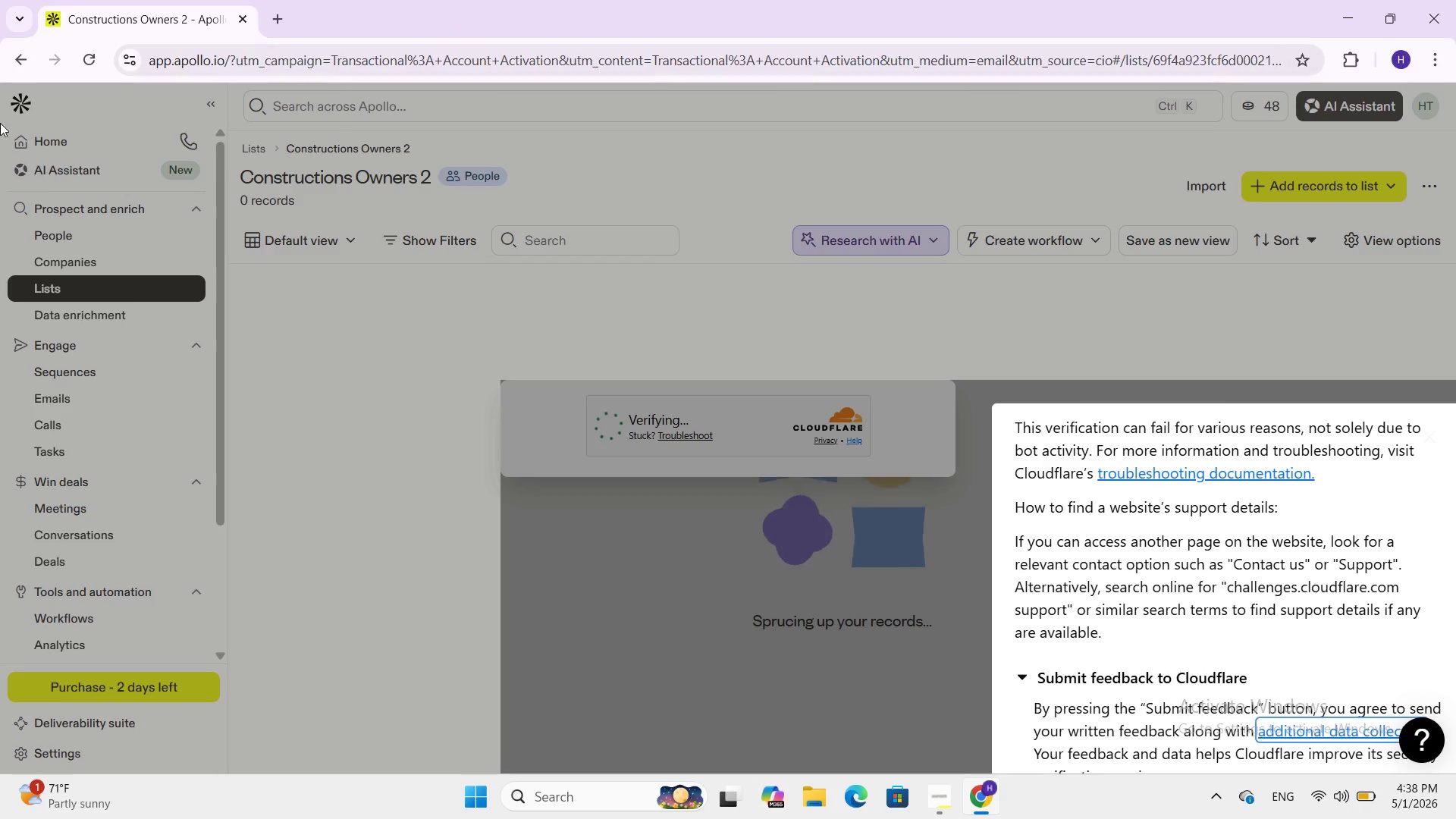 
left_click([466, 23])
 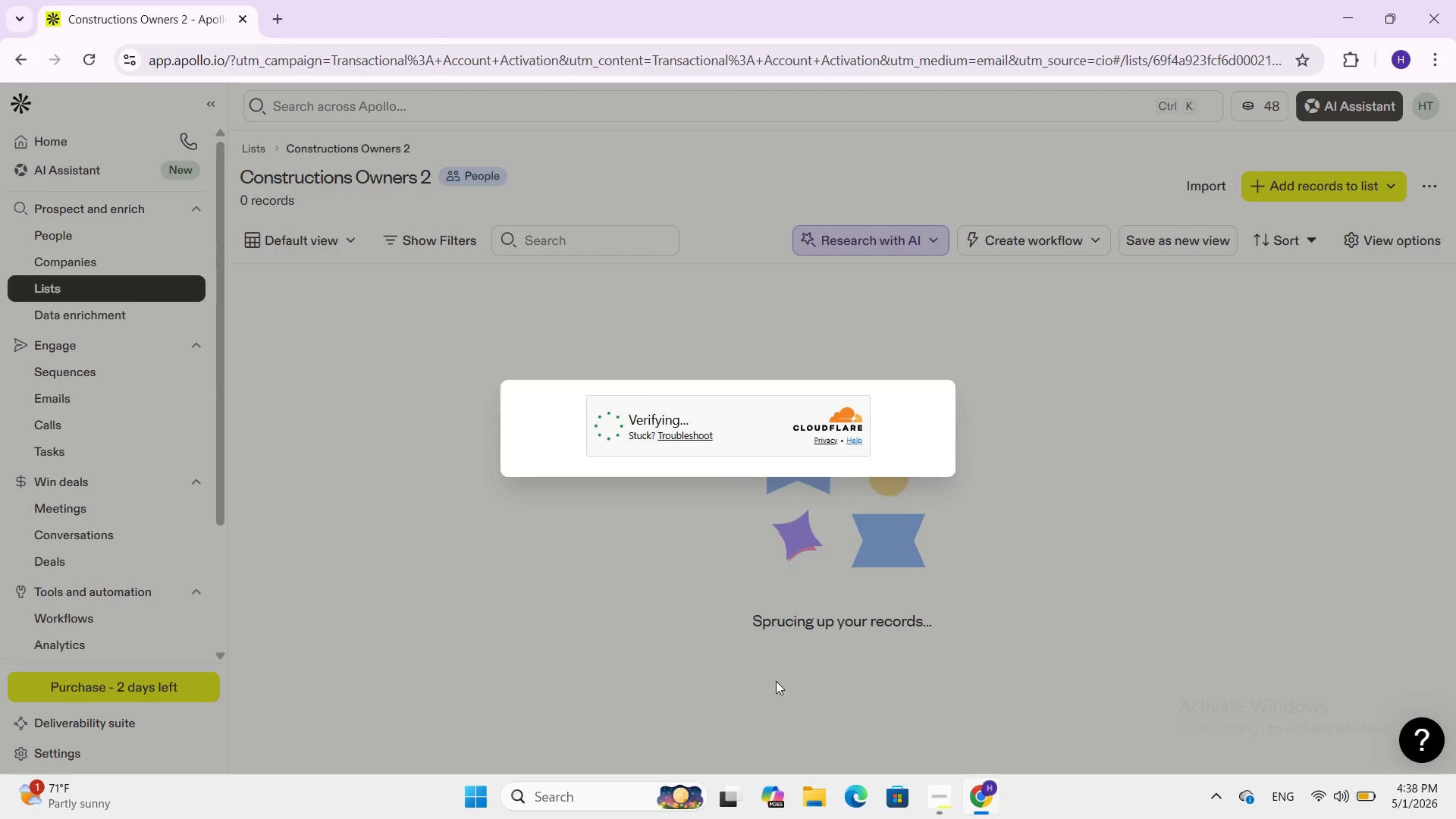 
left_click([820, 579])
 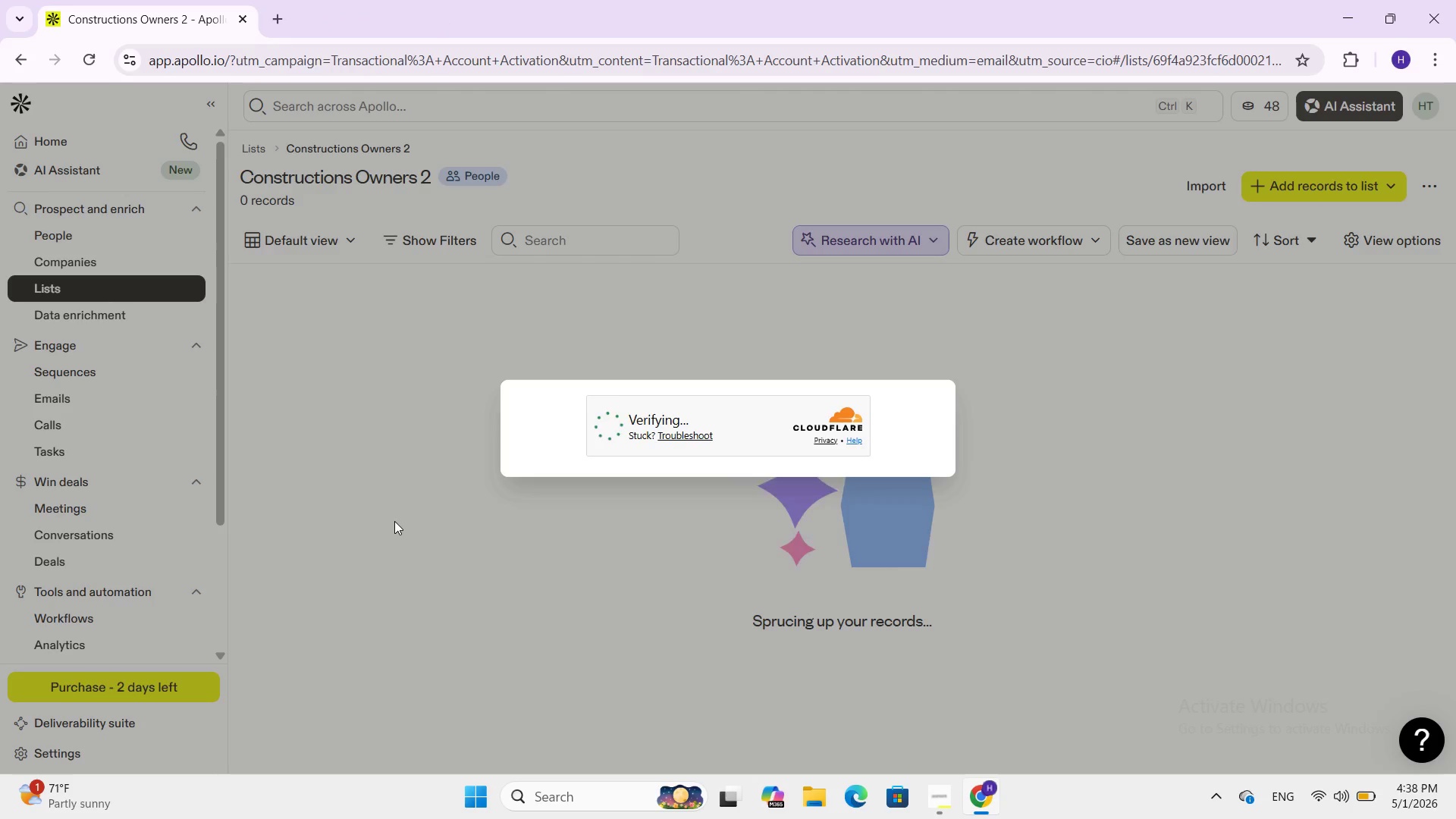 
left_click([394, 521])
 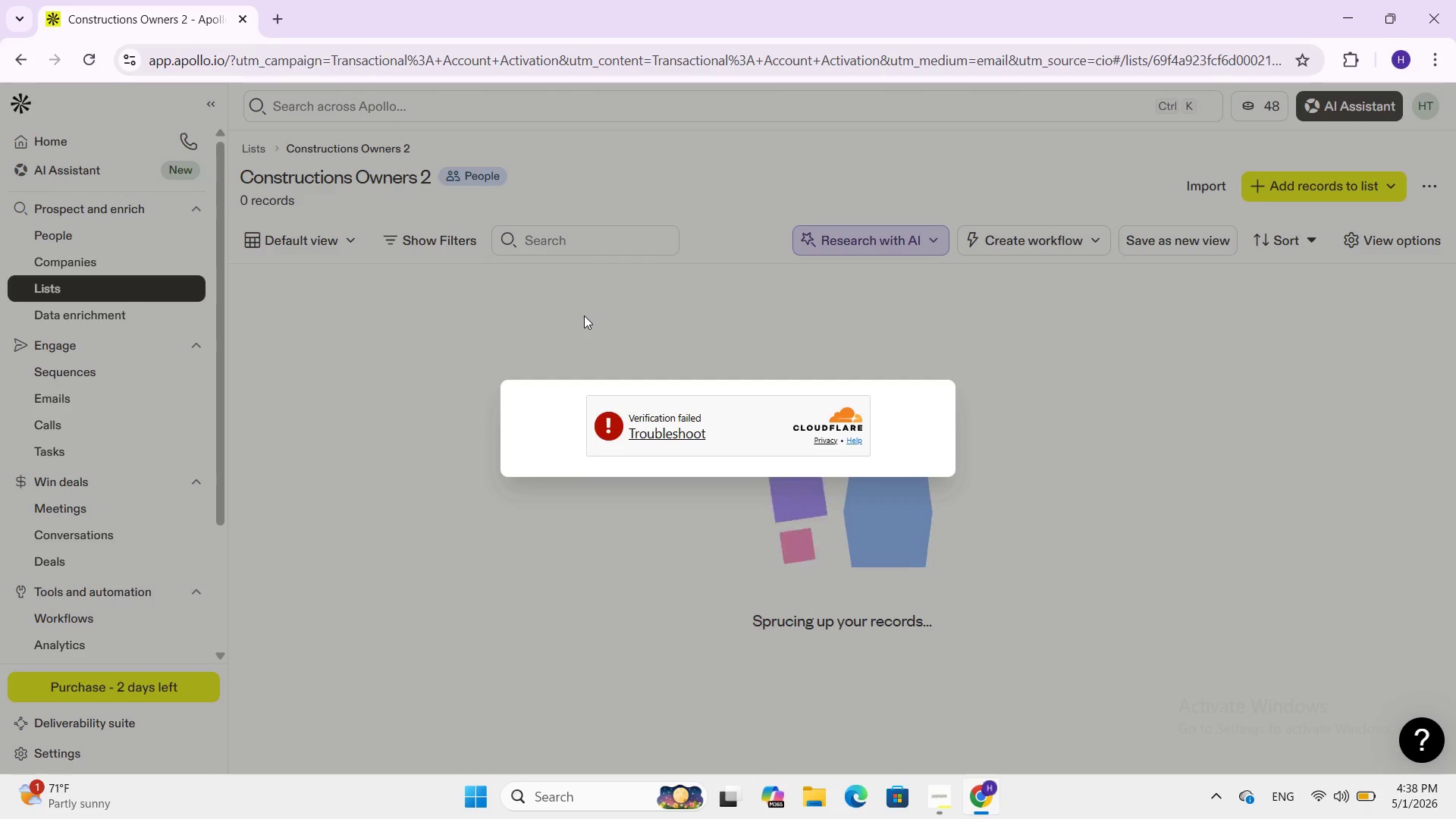 